 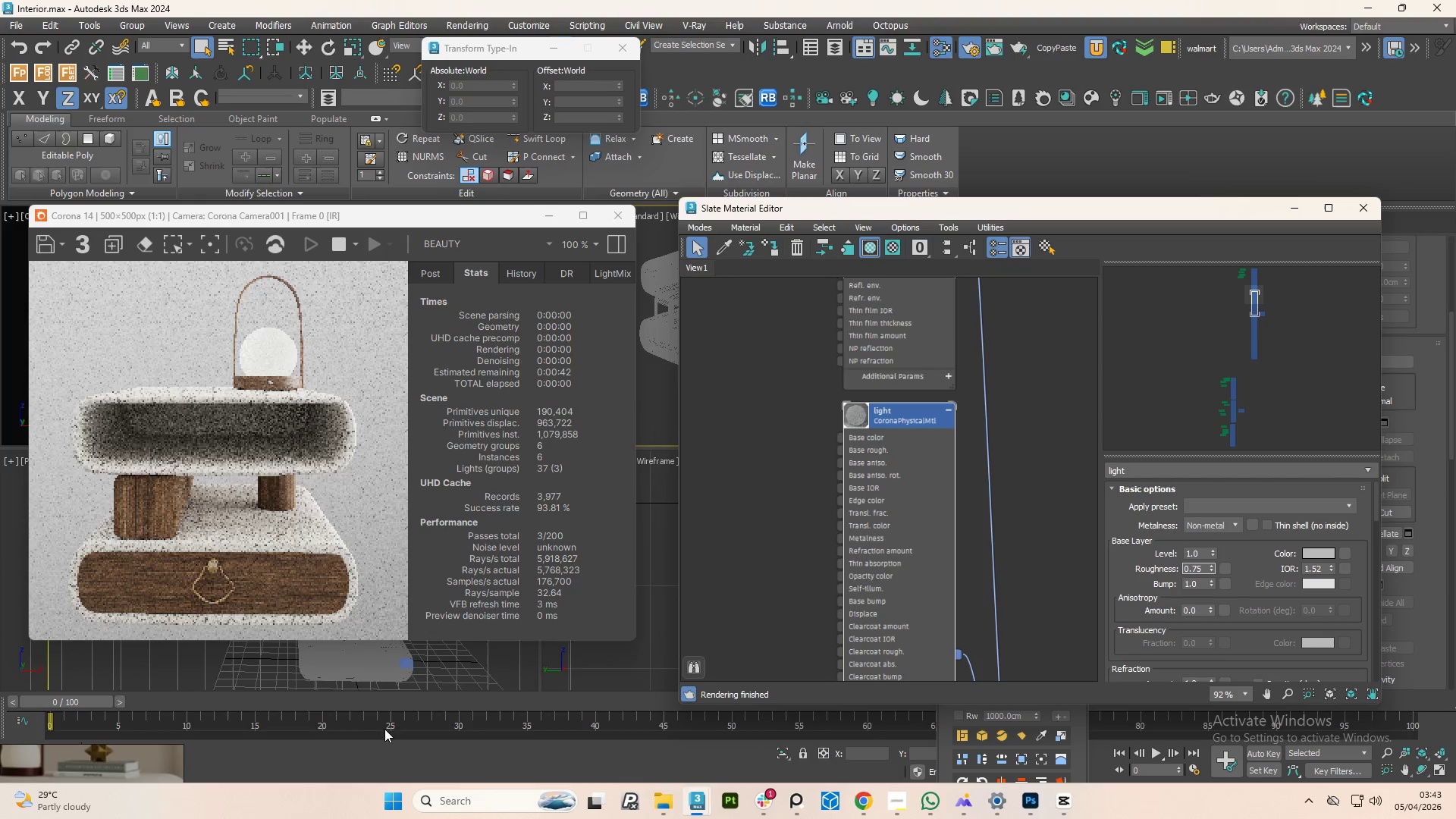 
scroll: coordinate [911, 397], scroll_direction: down, amount: 7.0
 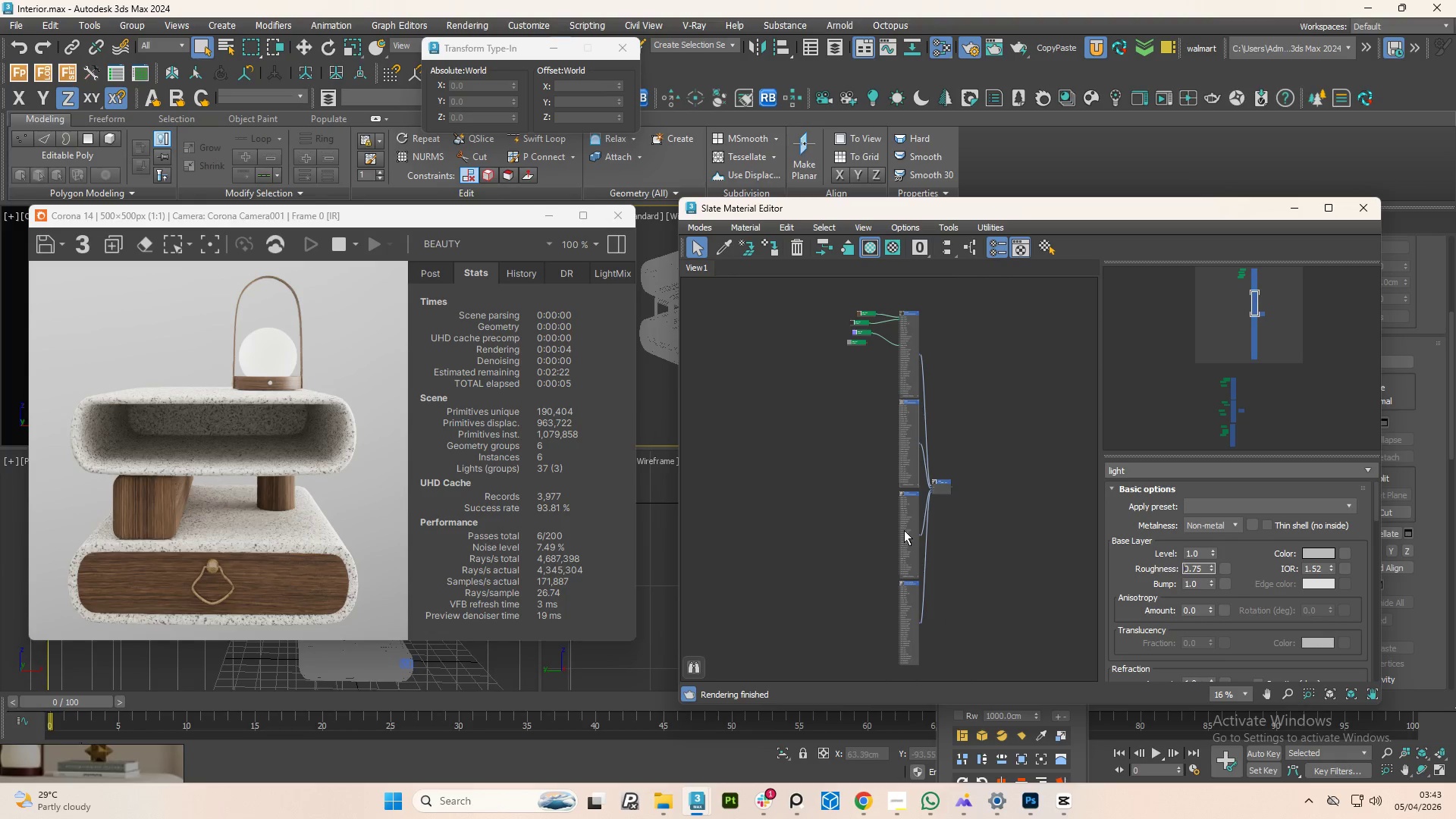 
scroll: coordinate [915, 458], scroll_direction: up, amount: 7.0
 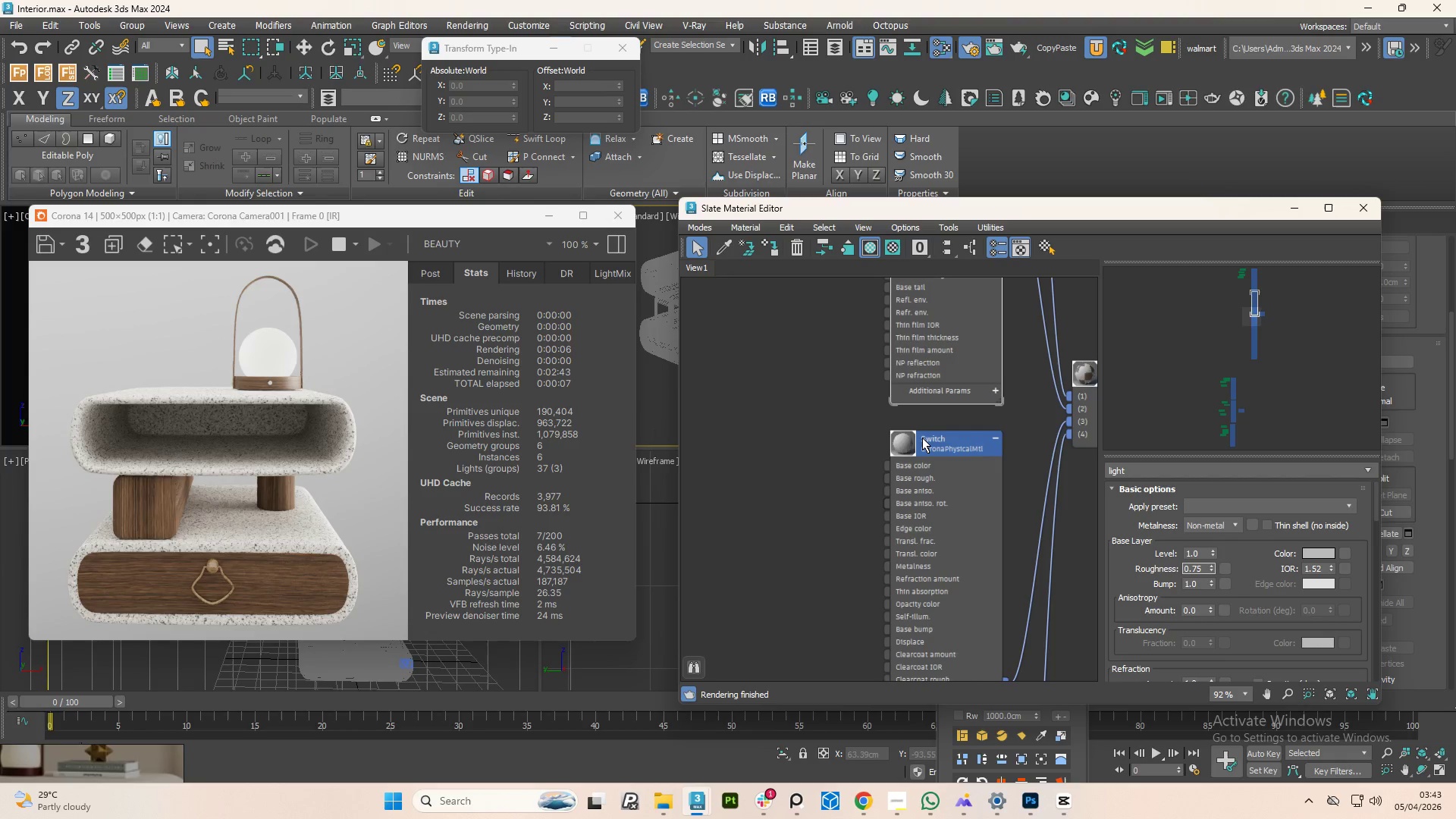 
left_click([922, 438])
 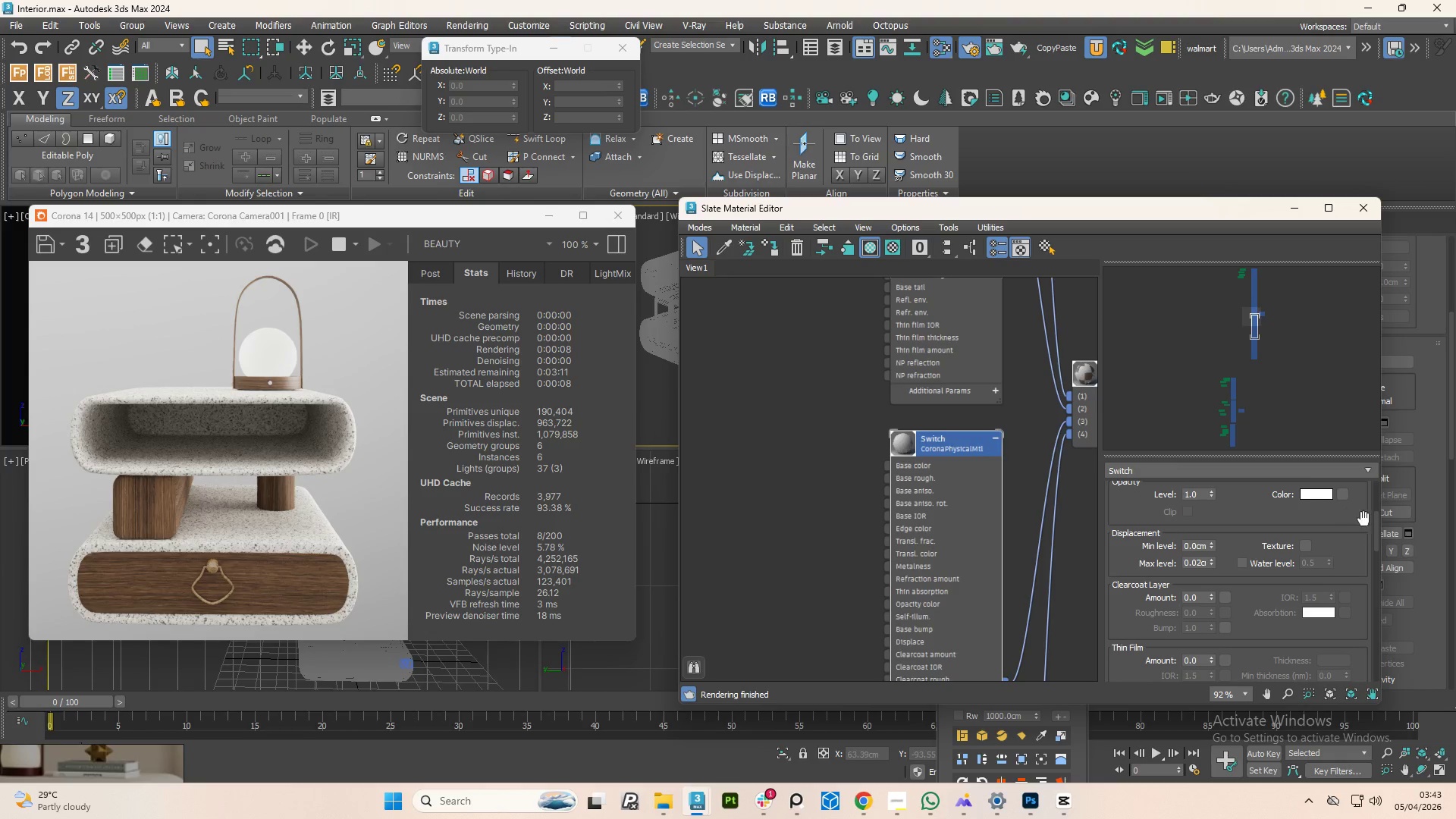 
left_click_drag(start_coordinate=[1373, 532], to_coordinate=[1379, 484])
 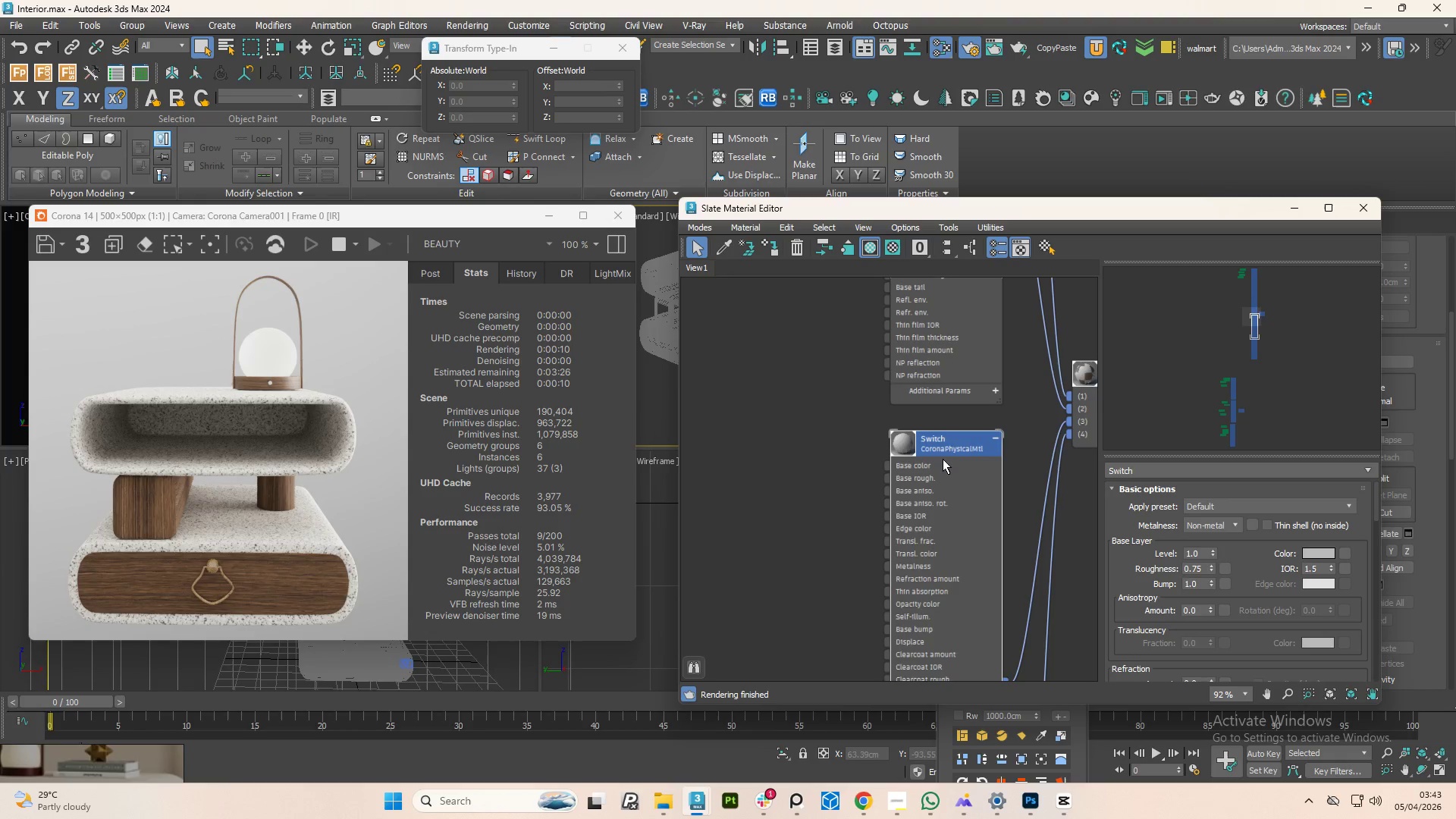 
left_click([943, 454])
 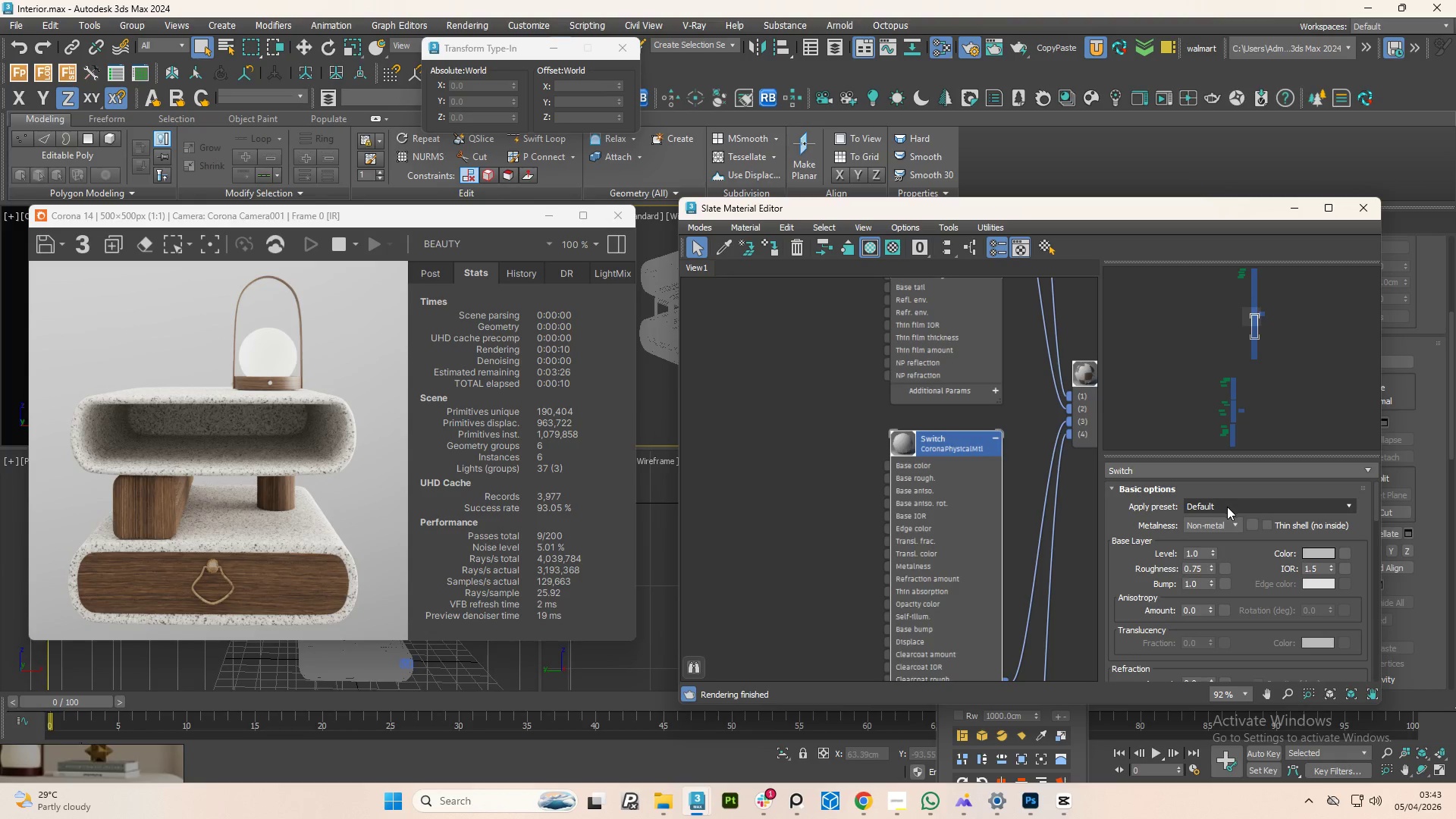 
left_click([1227, 507])
 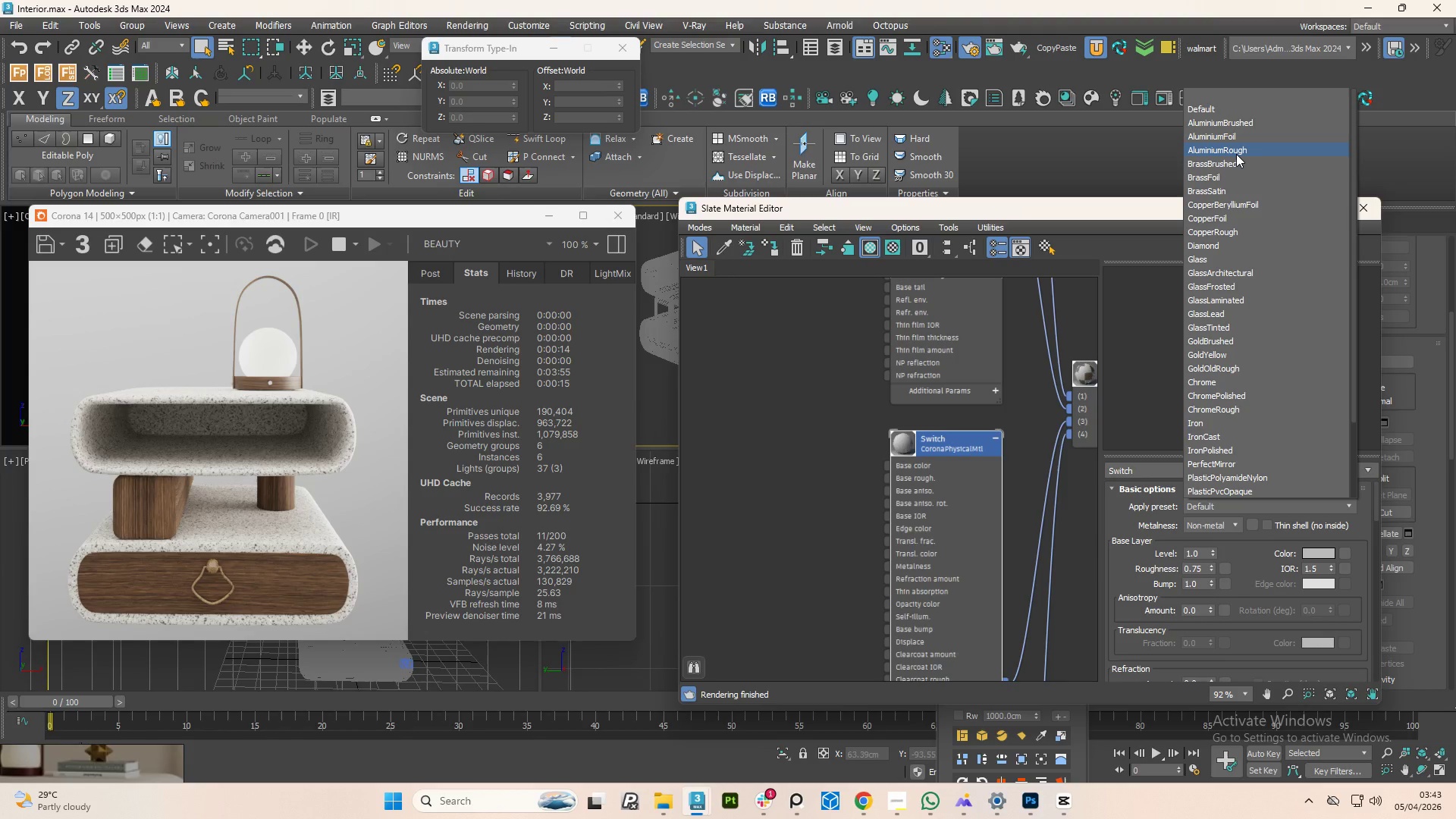 
left_click([1229, 123])
 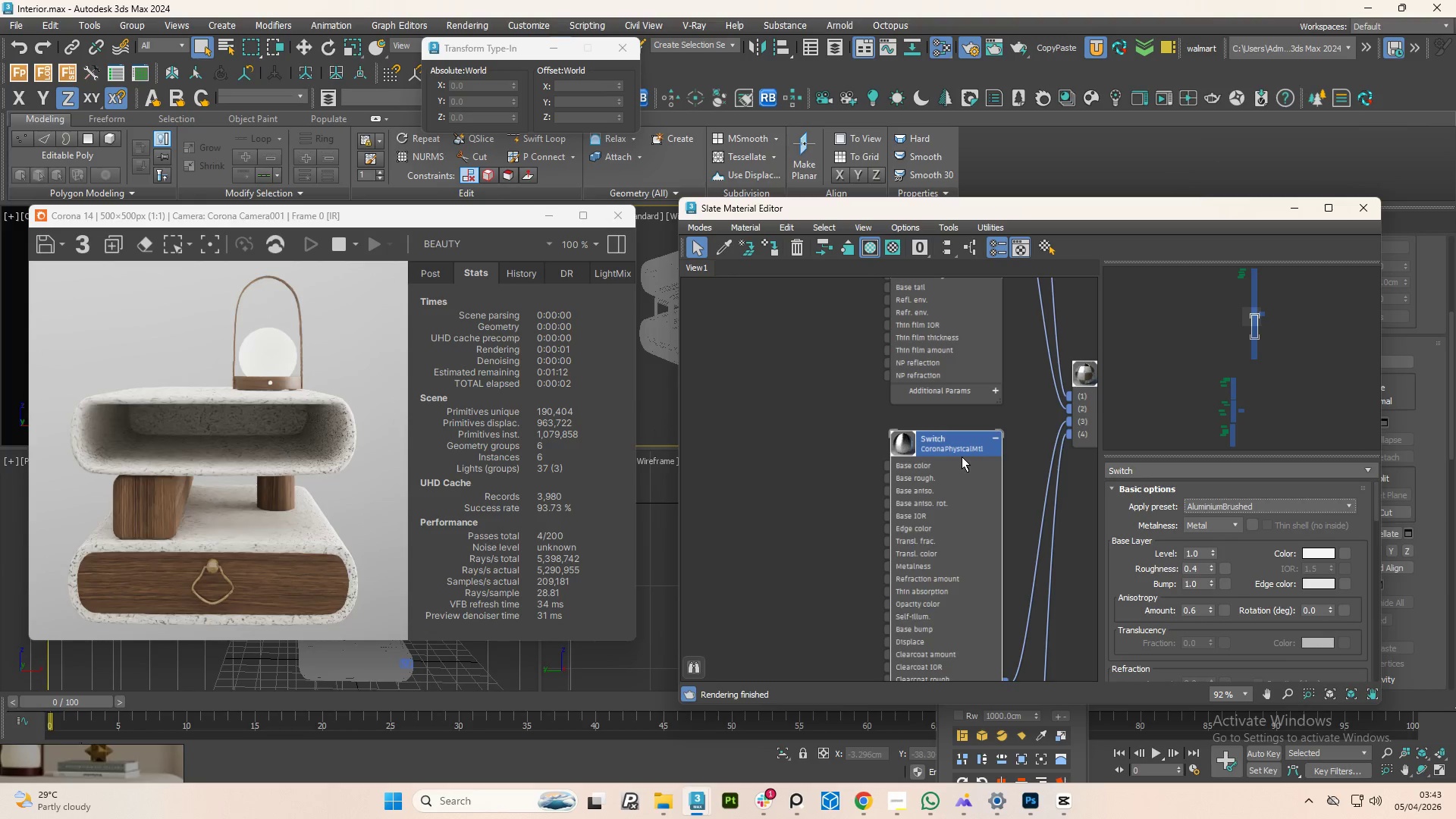 
left_click([934, 444])
 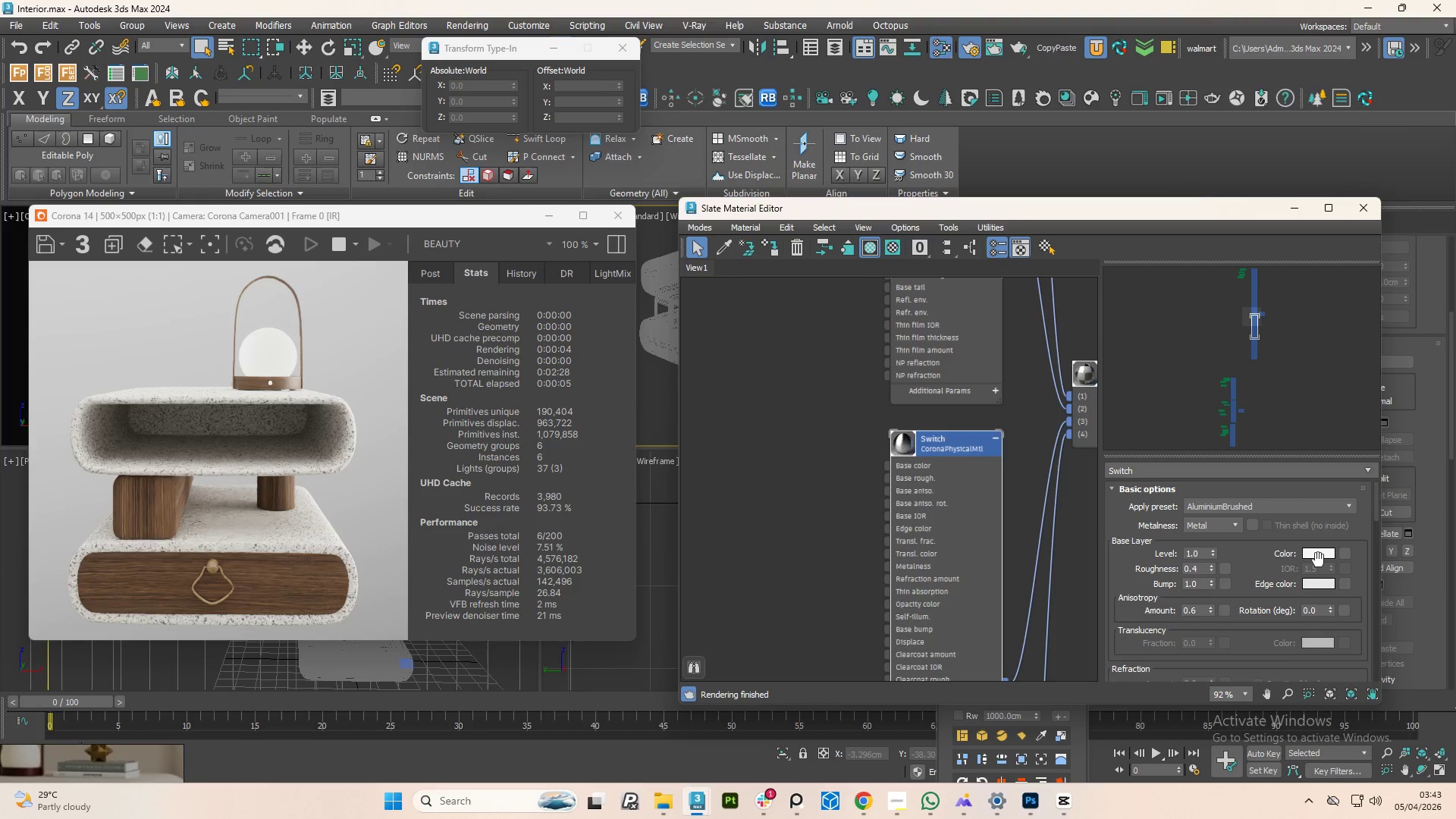 
left_click([1315, 551])
 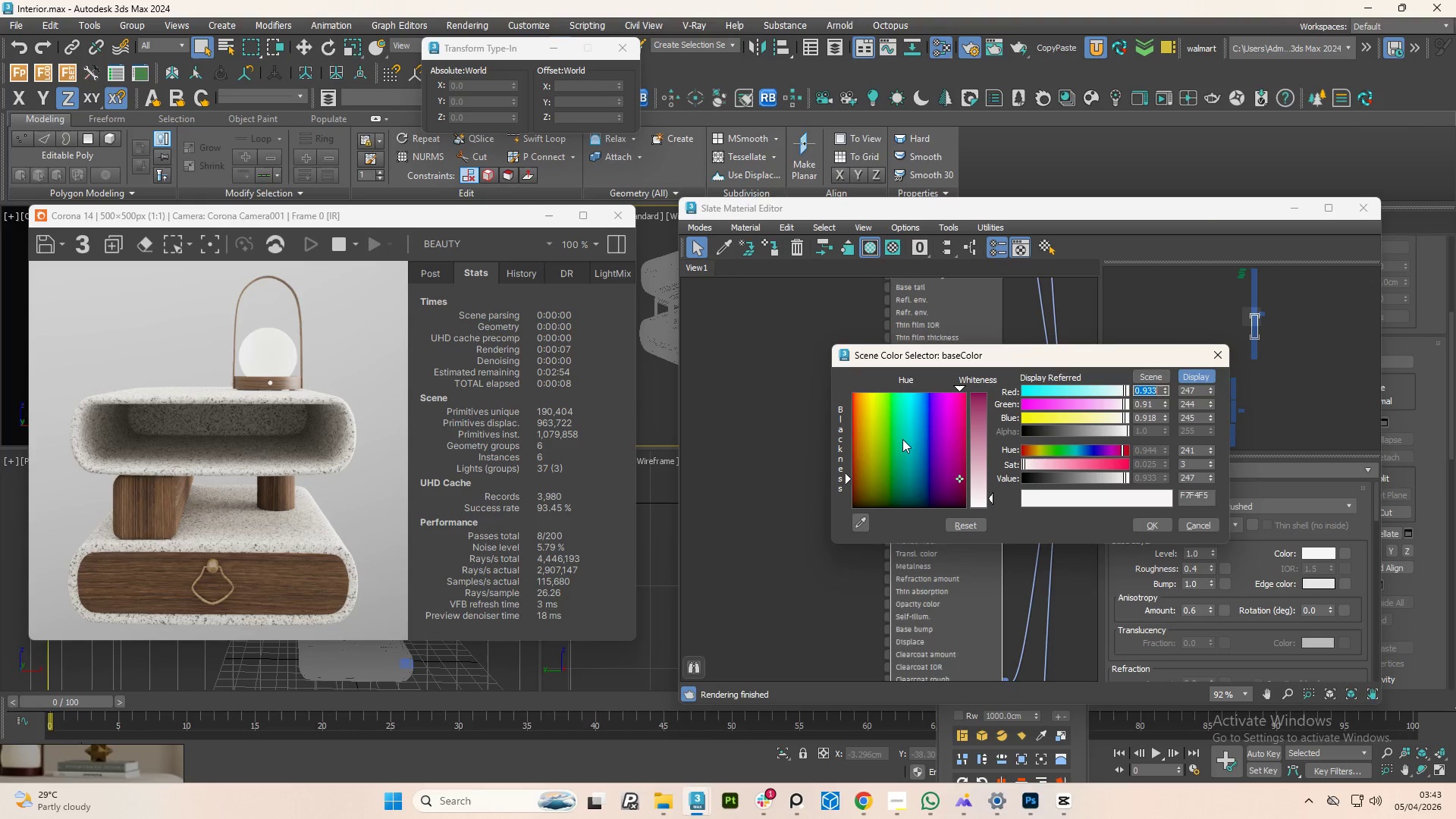 
left_click_drag(start_coordinate=[1028, 431], to_coordinate=[1060, 428])
 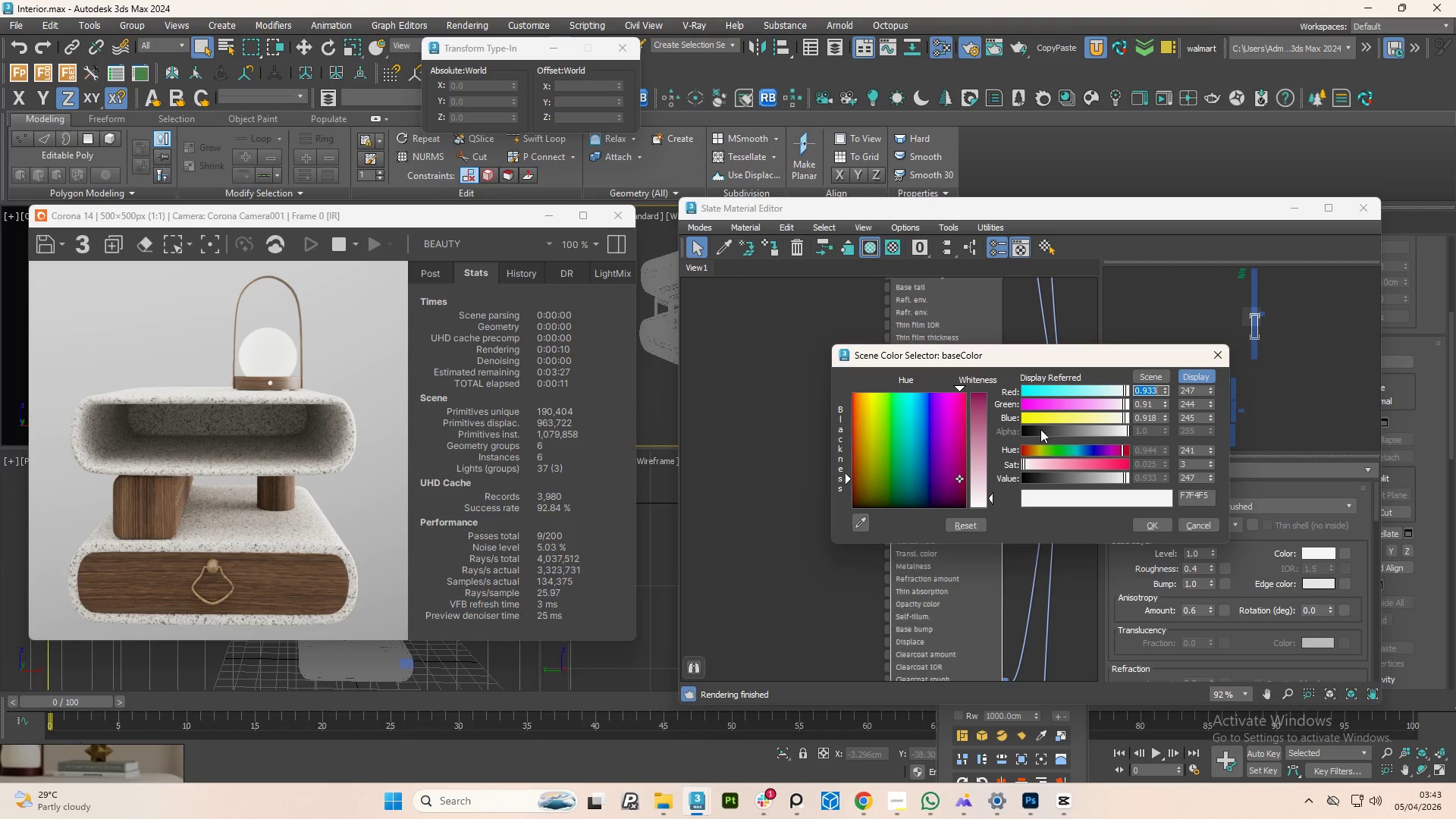 
left_click_drag(start_coordinate=[1040, 429], to_coordinate=[1077, 425])
 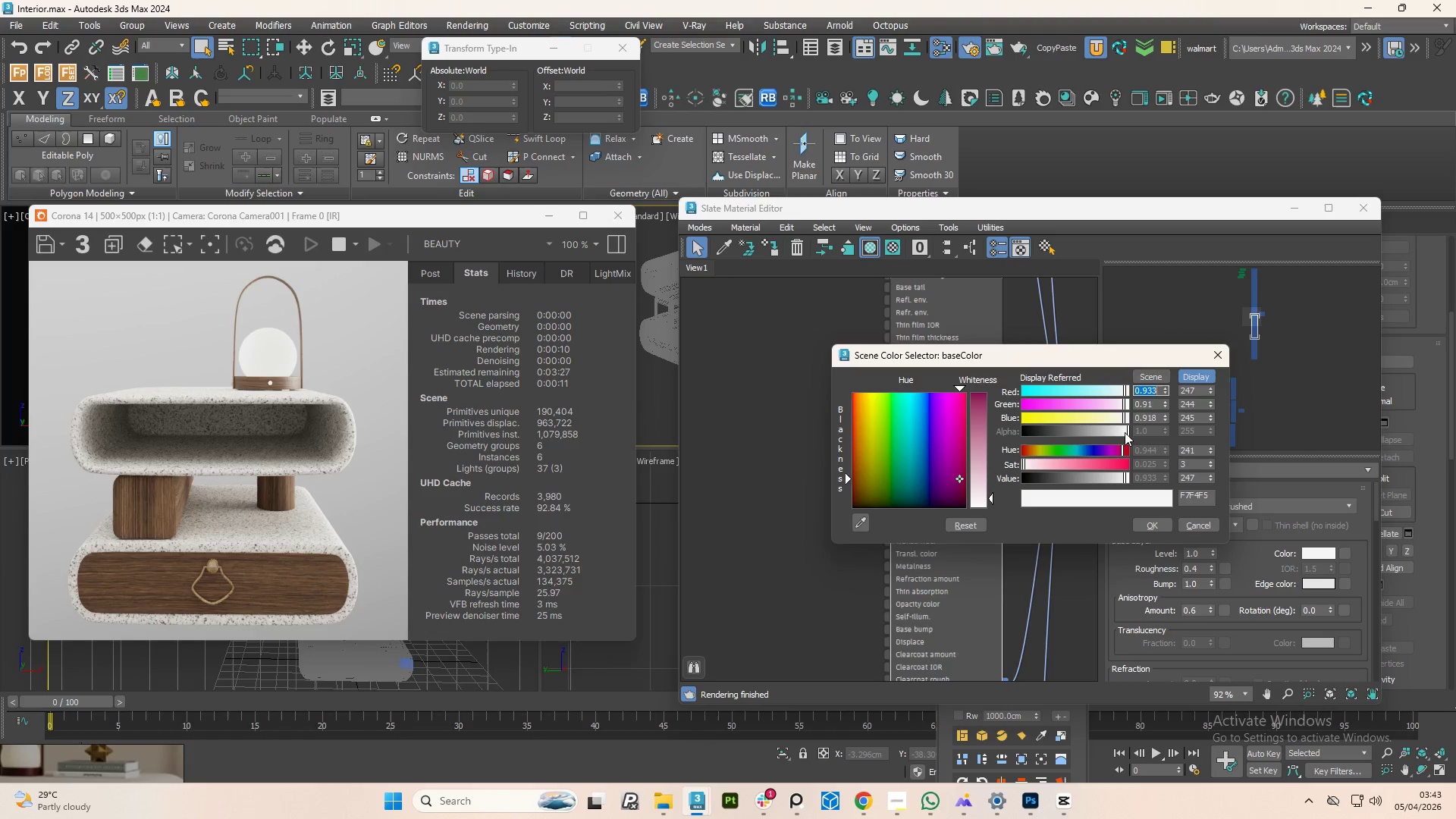 
left_click_drag(start_coordinate=[1125, 432], to_coordinate=[1076, 432])
 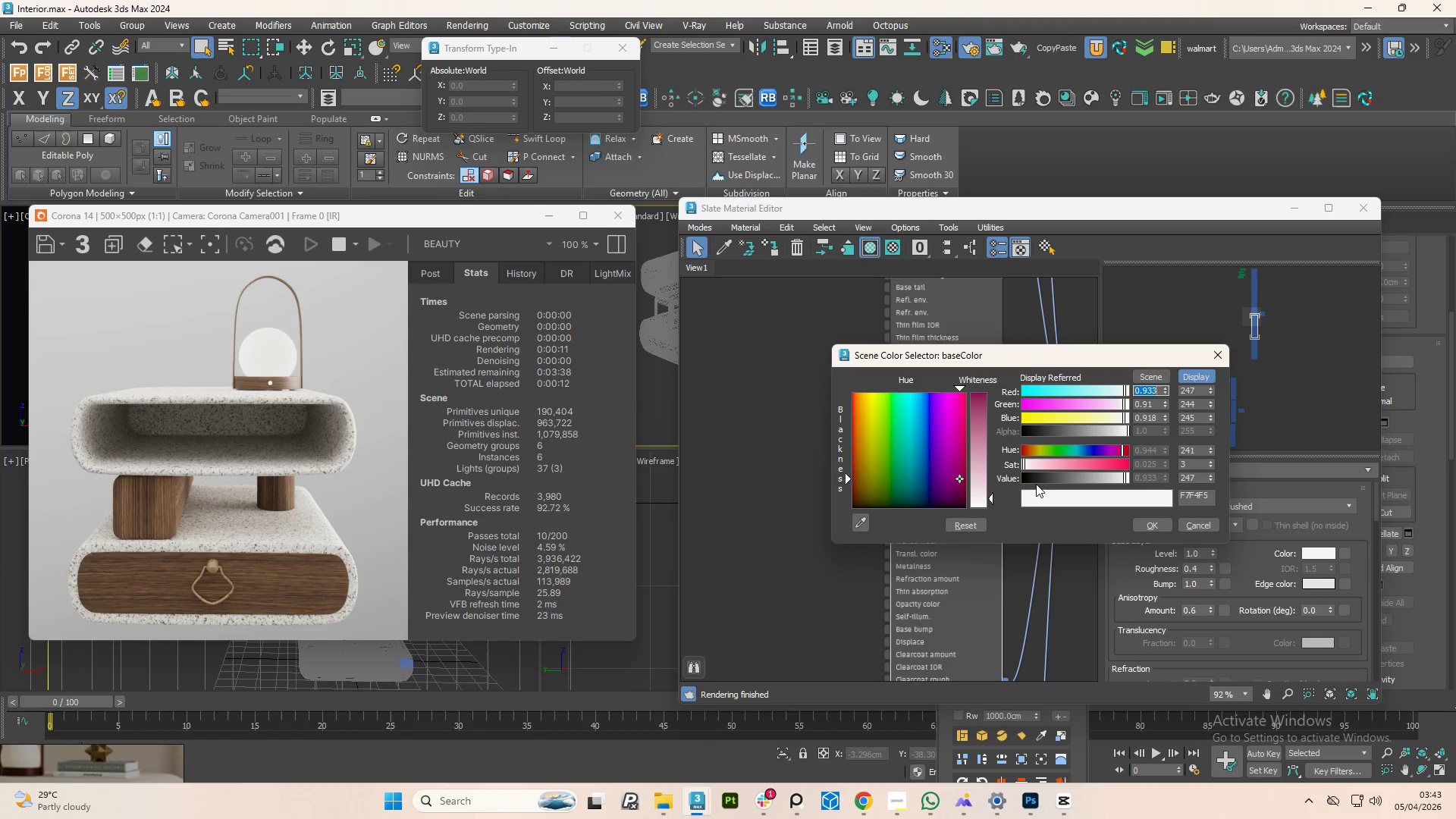 
left_click_drag(start_coordinate=[1038, 484], to_coordinate=[1045, 476])
 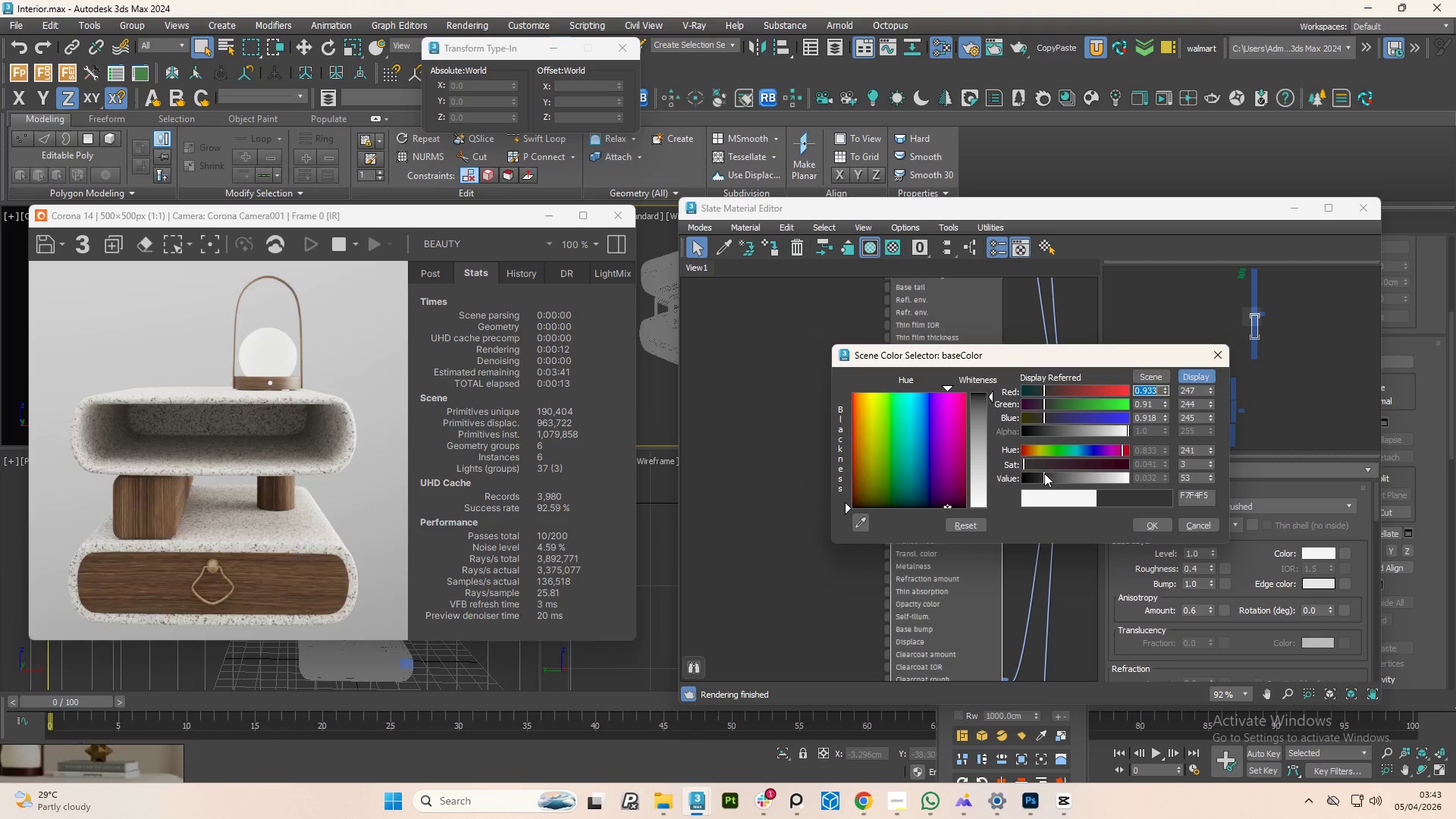 
left_click_drag(start_coordinate=[1043, 475], to_coordinate=[1031, 475])
 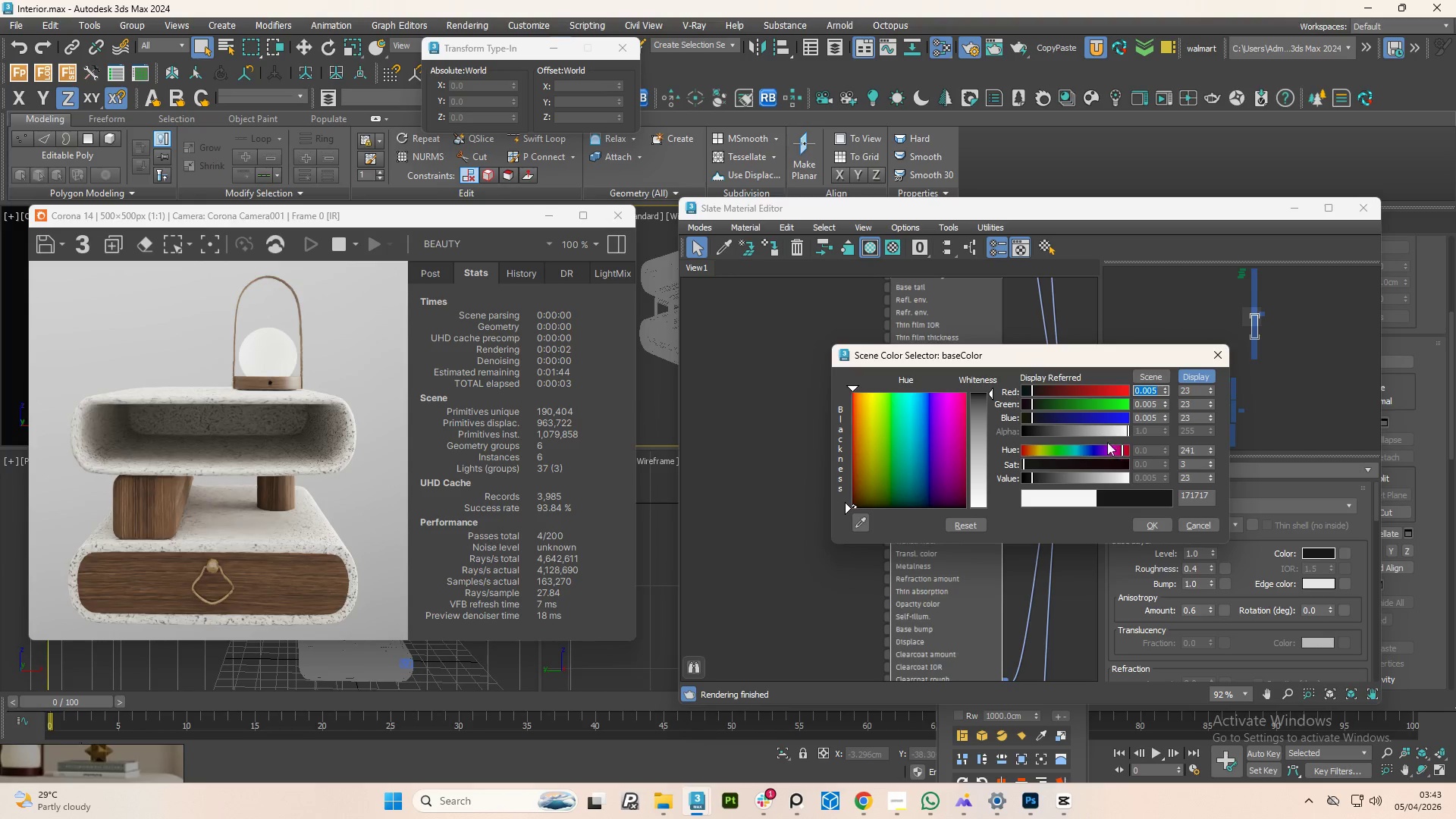 
left_click_drag(start_coordinate=[1029, 478], to_coordinate=[1081, 478])
 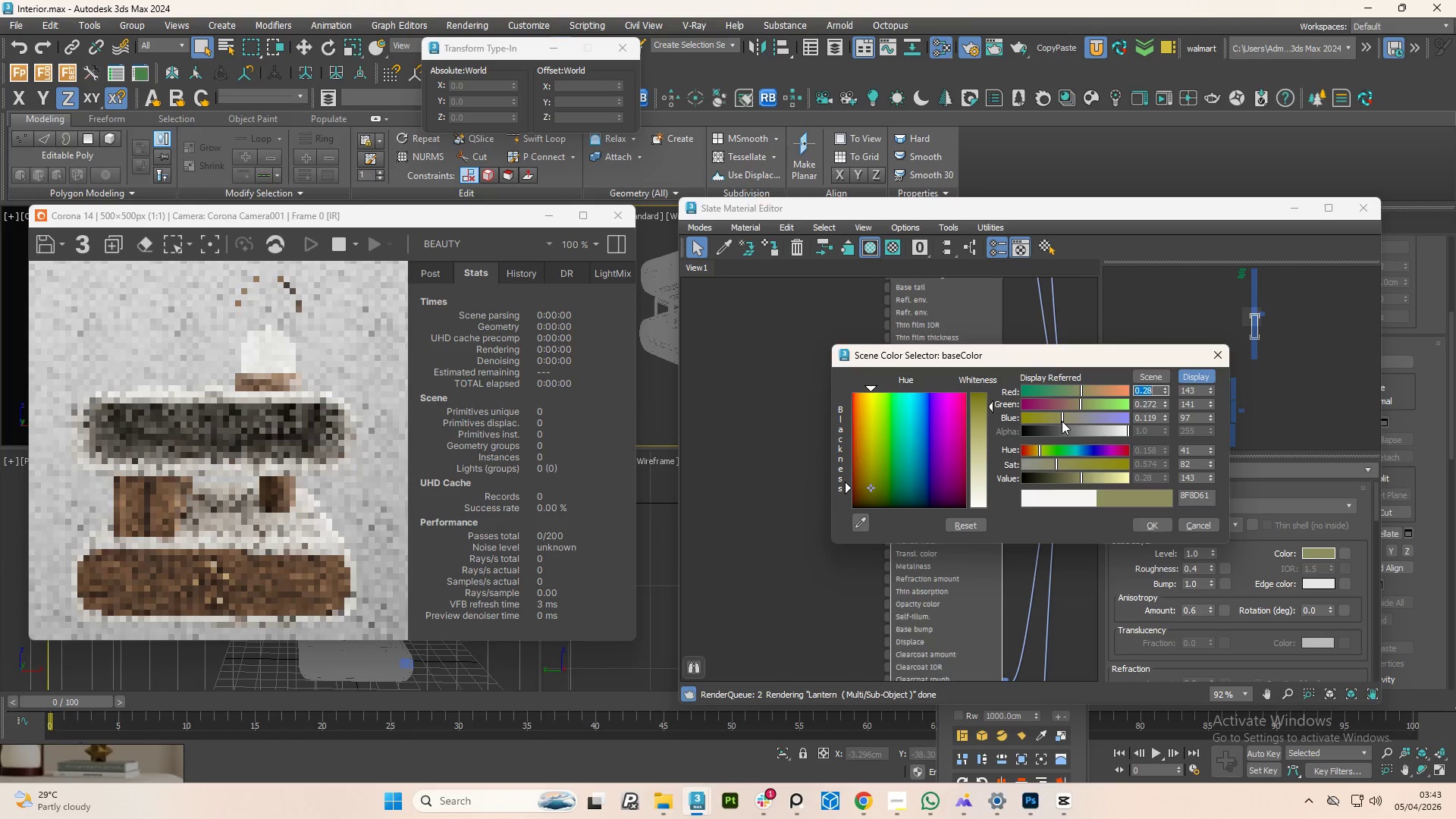 
left_click_drag(start_coordinate=[1079, 403], to_coordinate=[1072, 400])
 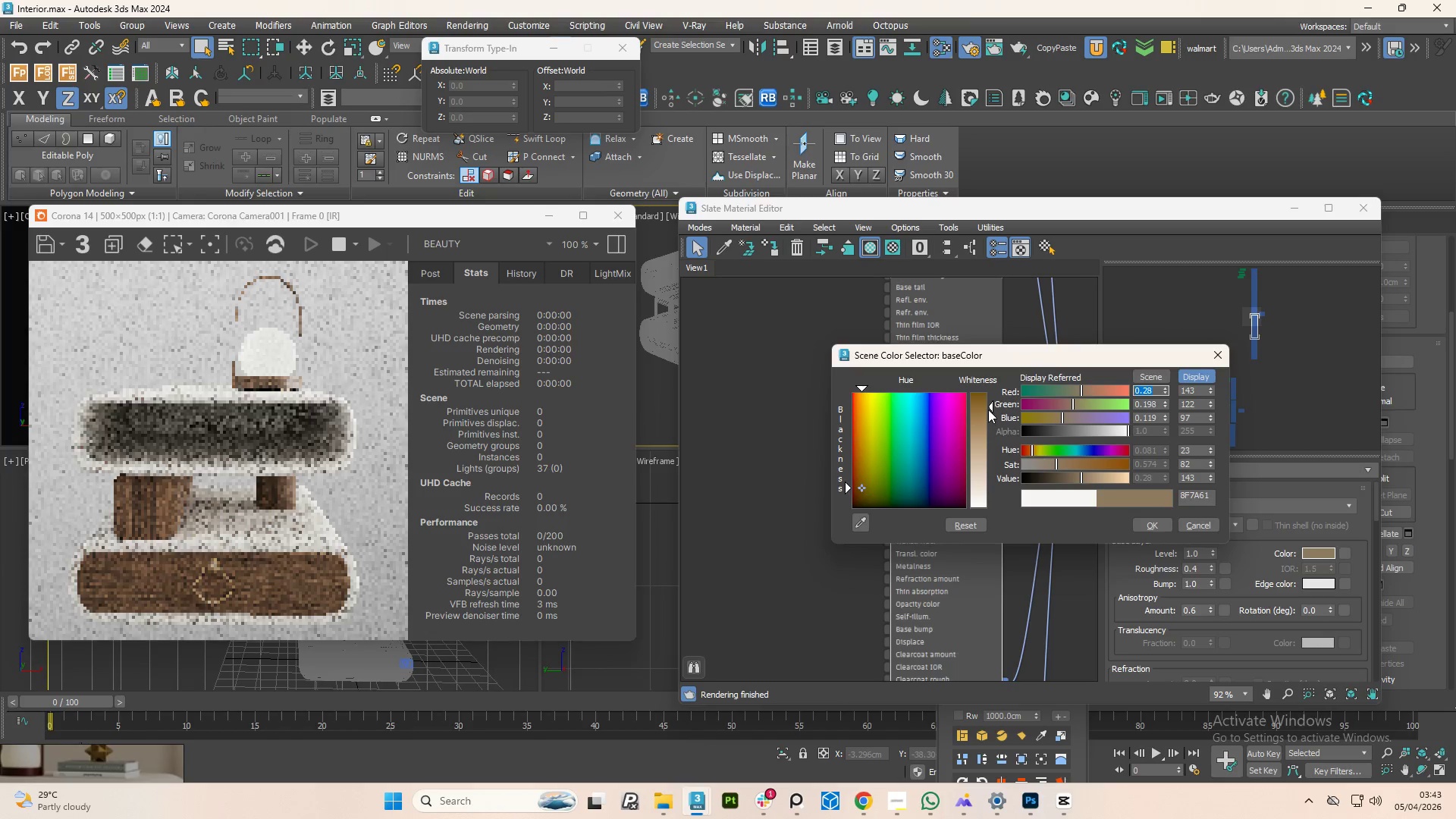 
left_click_drag(start_coordinate=[988, 410], to_coordinate=[993, 412])
 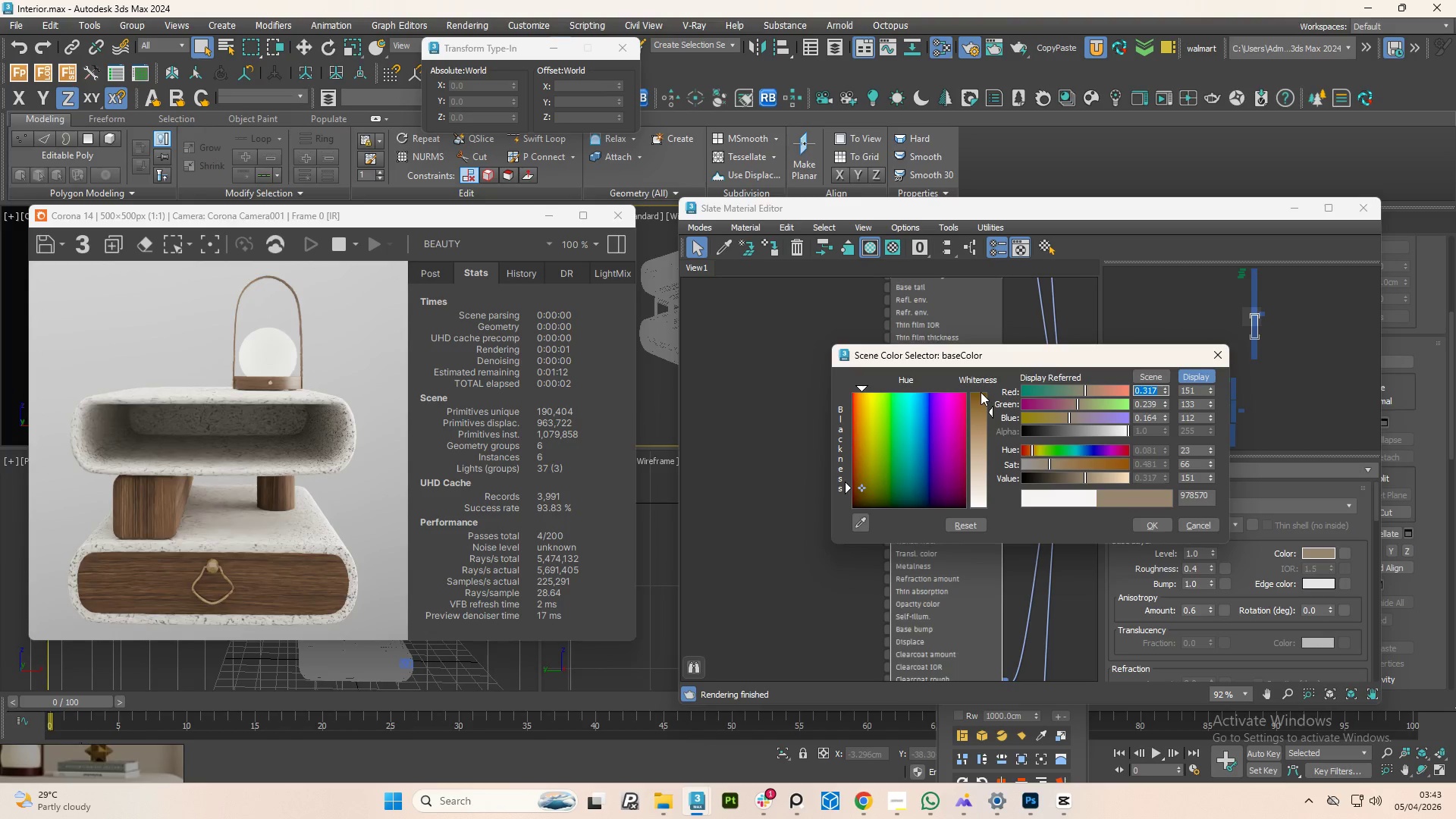 
left_click_drag(start_coordinate=[996, 410], to_coordinate=[989, 419])
 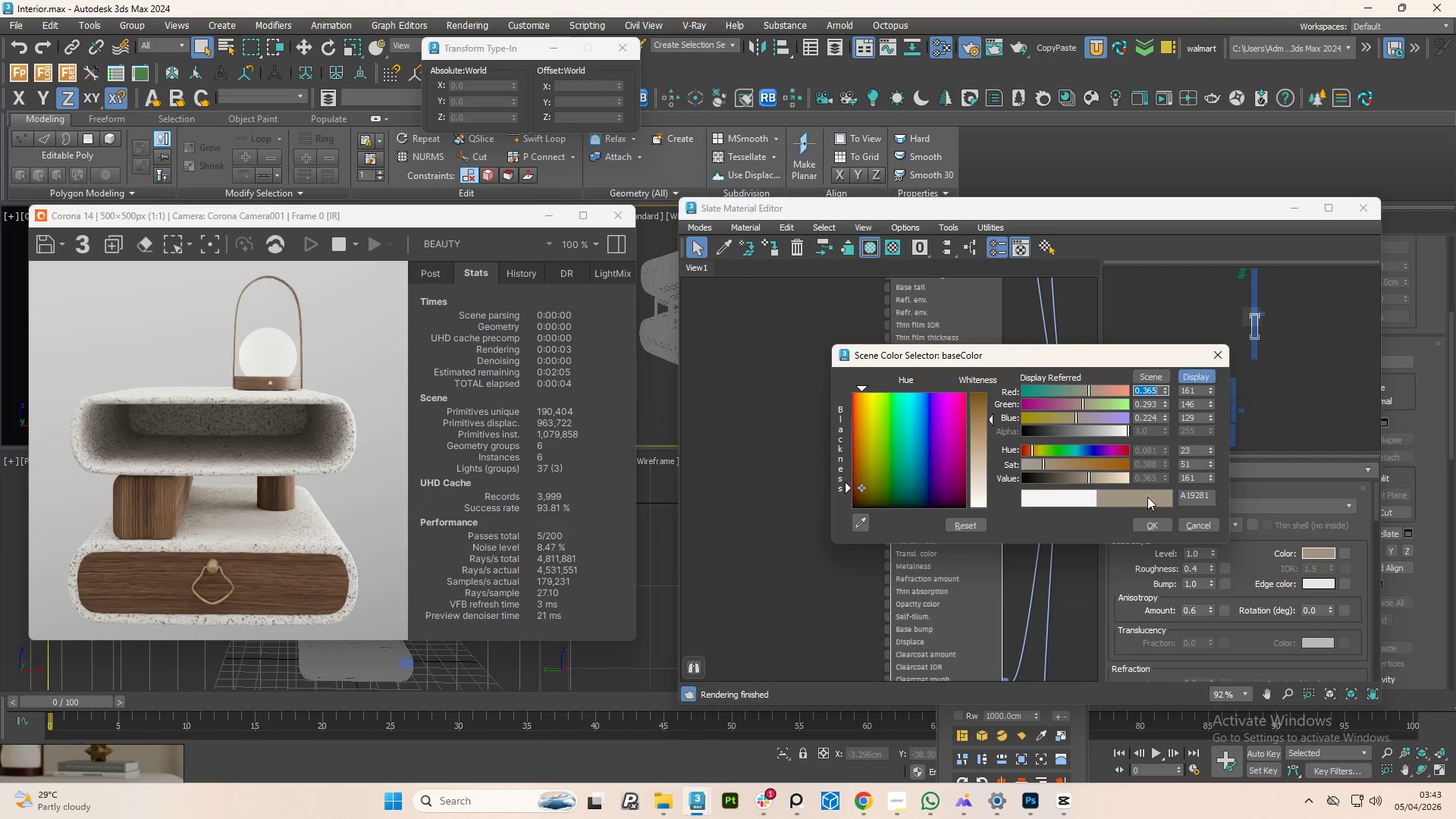 
left_click_drag(start_coordinate=[990, 418], to_coordinate=[989, 409])
 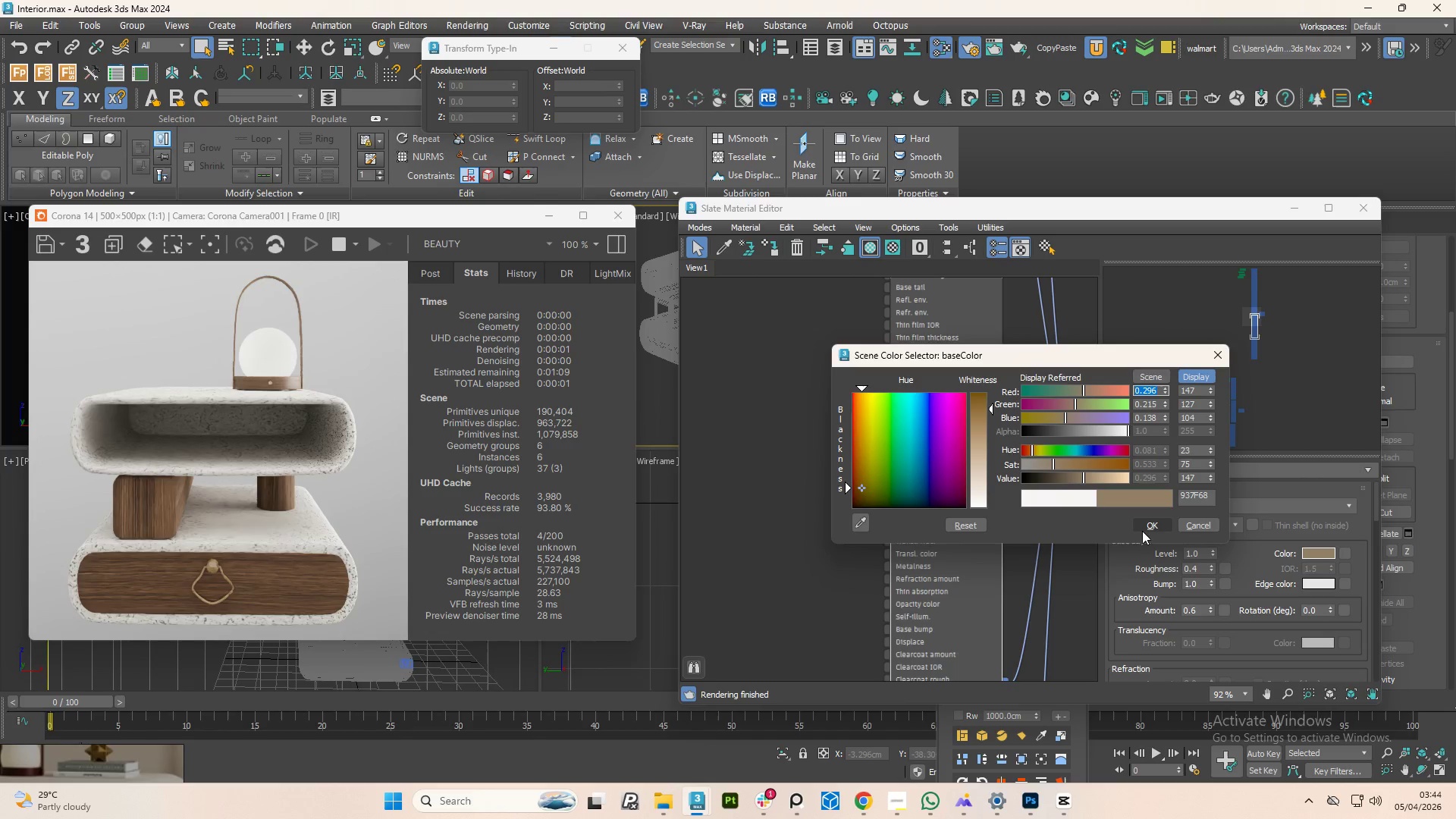 
left_click([1143, 529])
 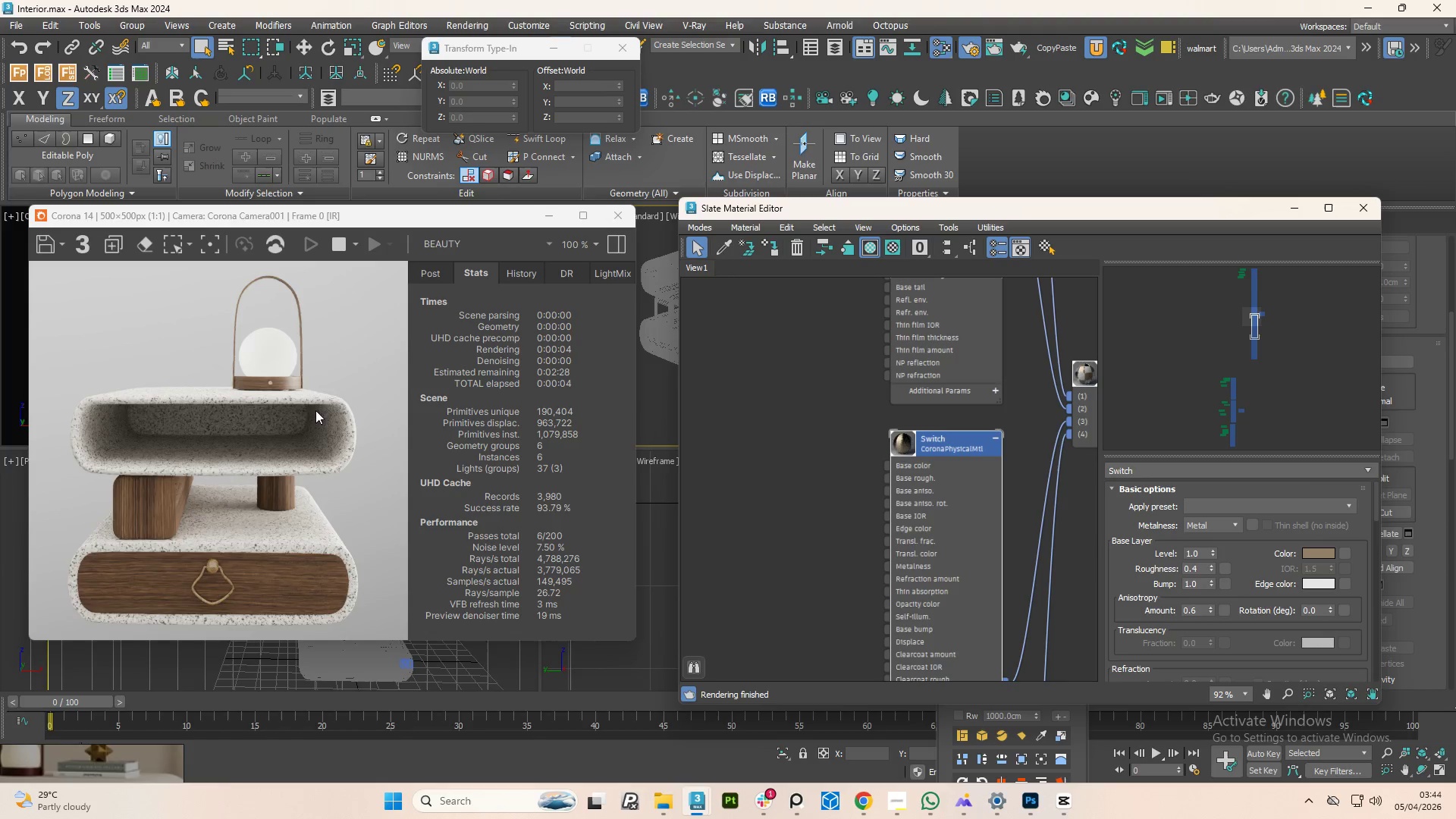 
scroll: coordinate [303, 288], scroll_direction: up, amount: 1.0
 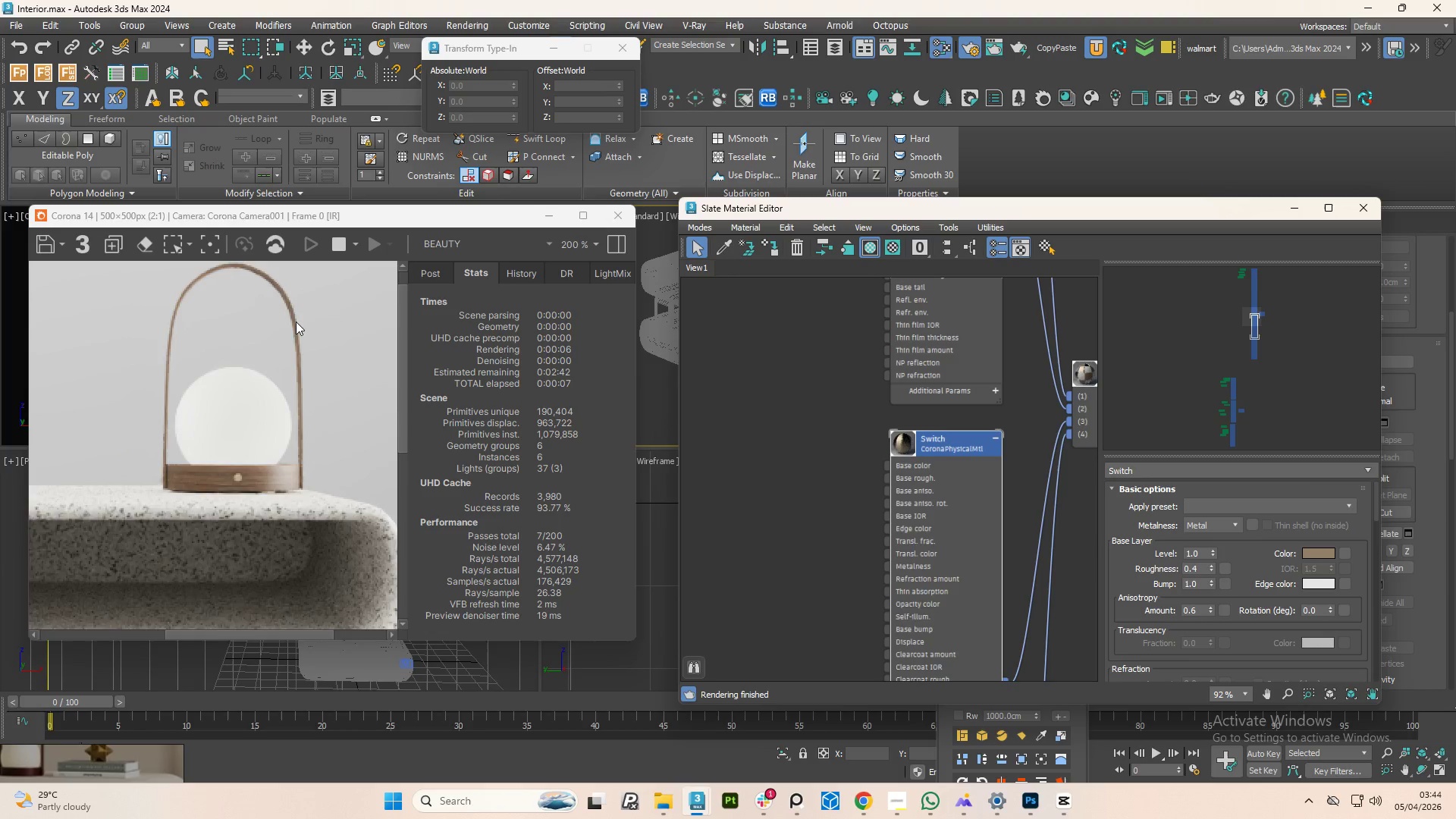 
scroll: coordinate [296, 328], scroll_direction: down, amount: 1.0
 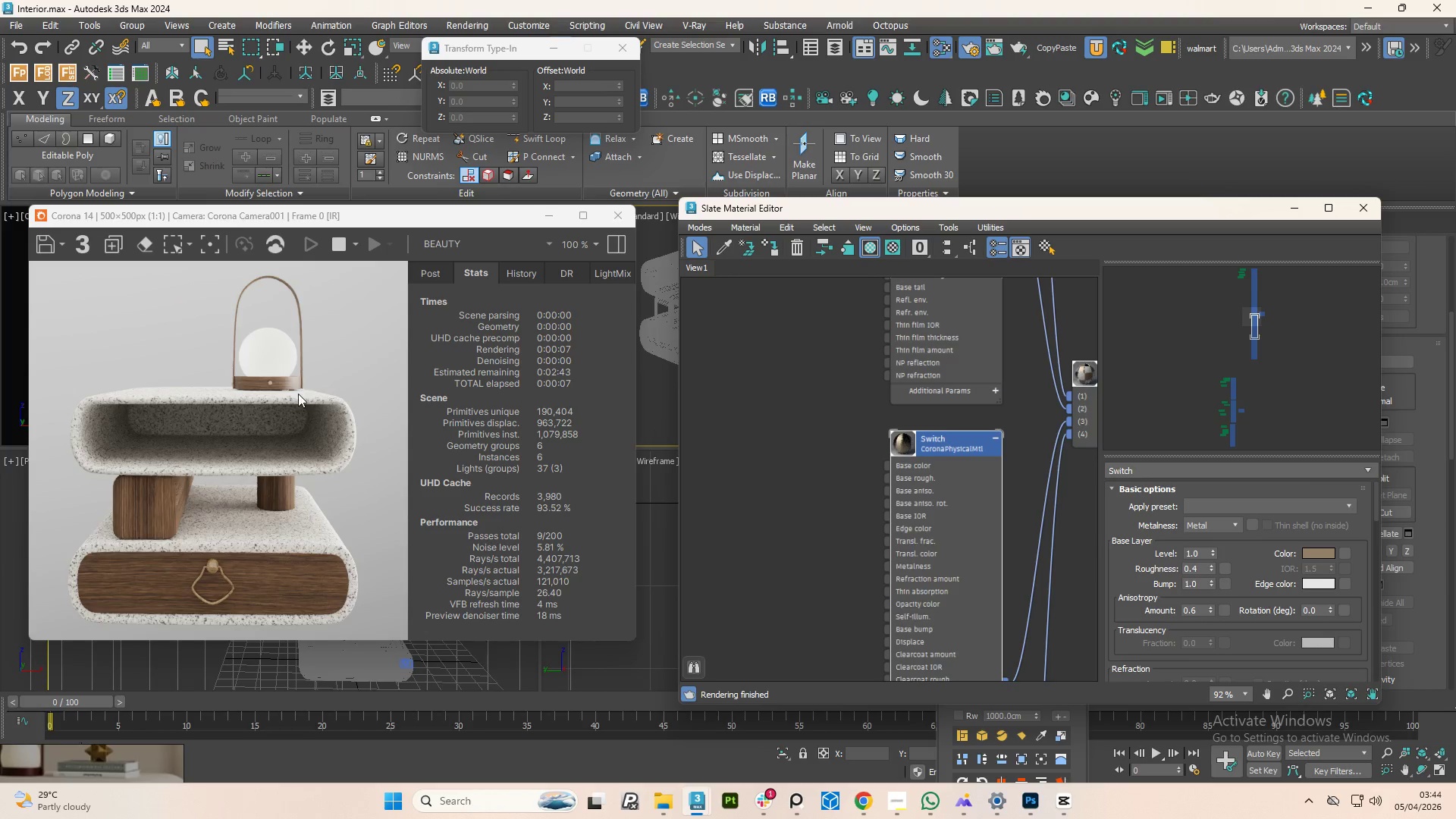 
scroll: coordinate [298, 394], scroll_direction: up, amount: 1.0
 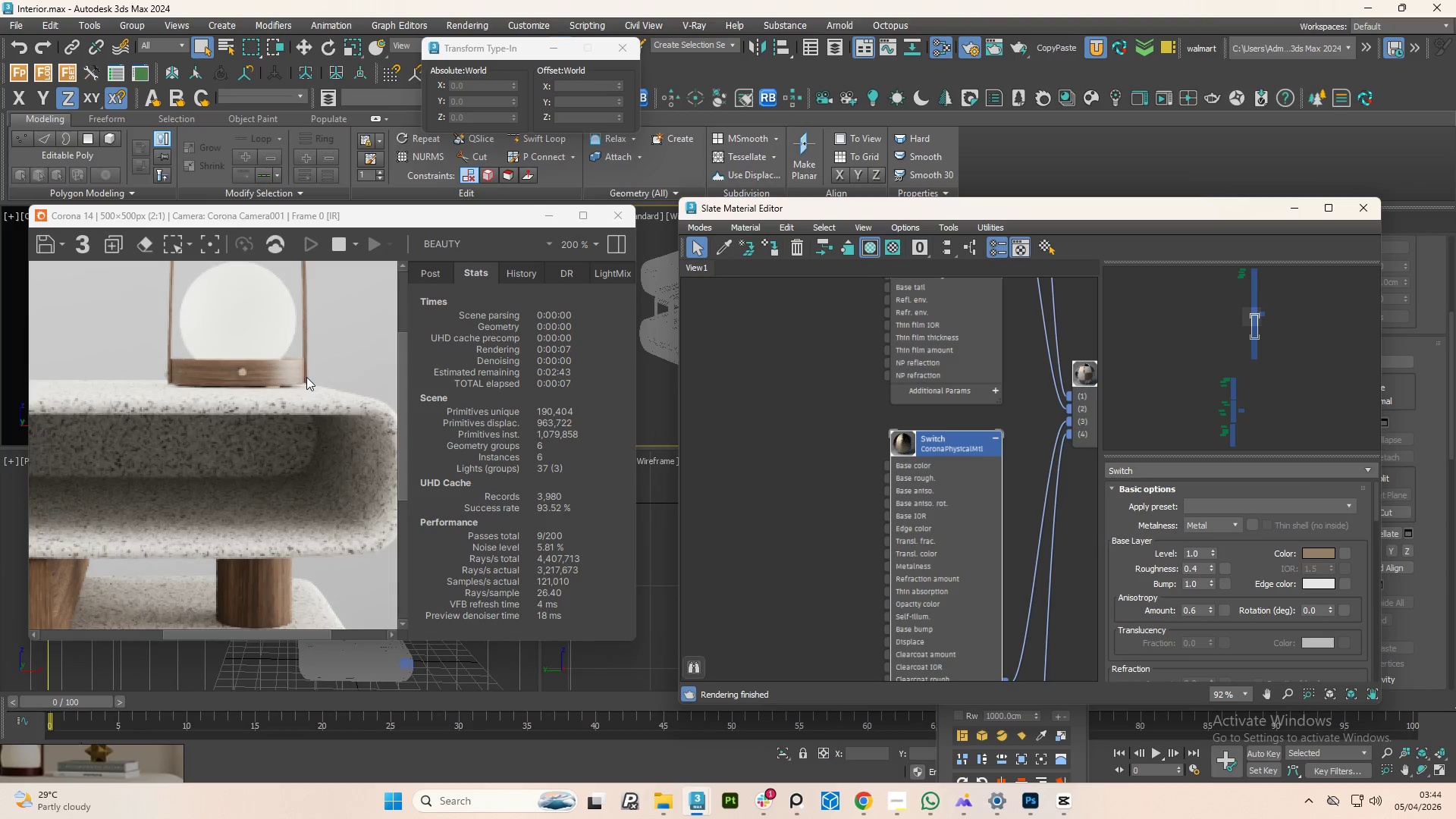 
scroll: coordinate [904, 391], scroll_direction: down, amount: 9.0
 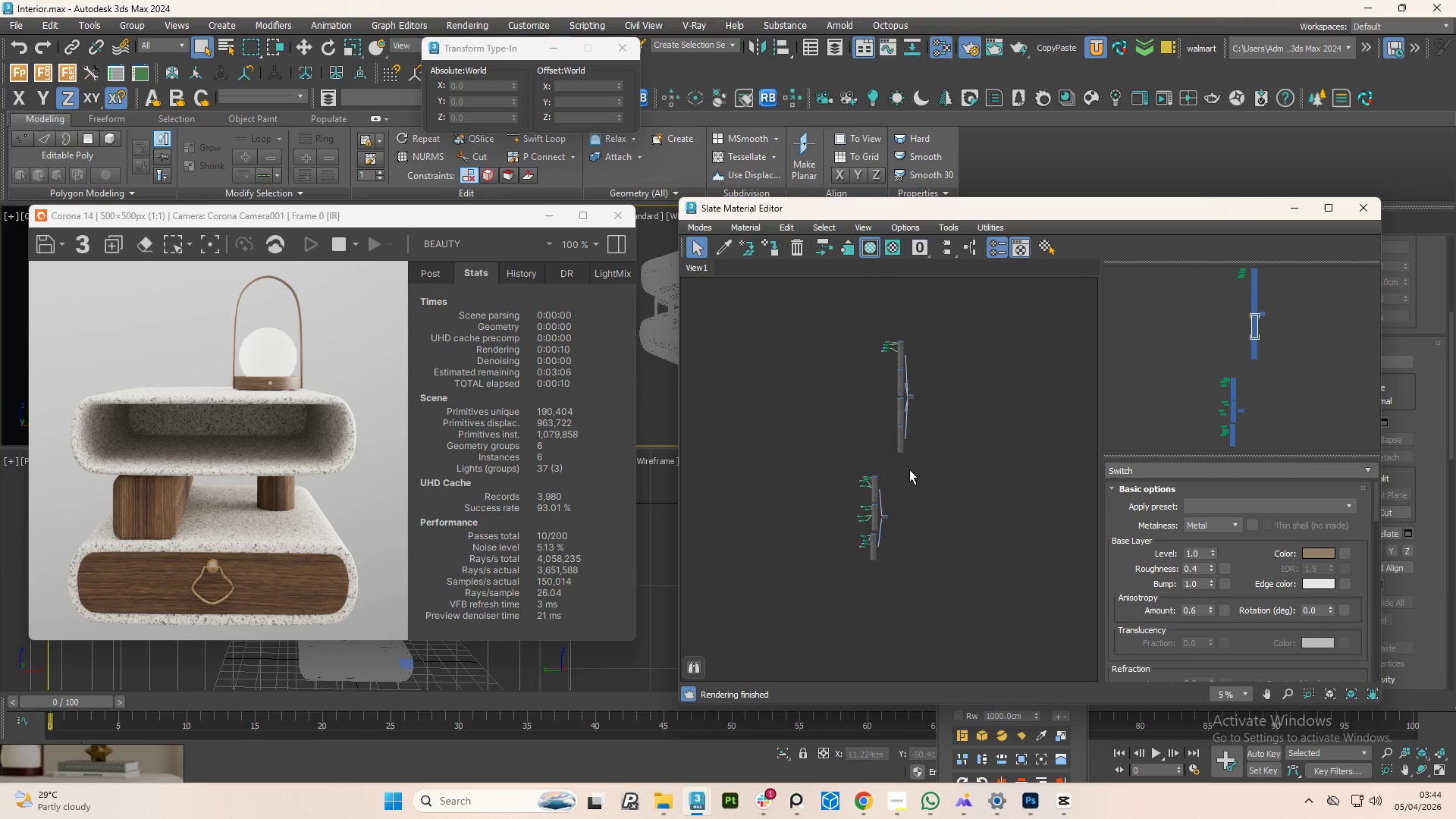 
scroll: coordinate [899, 410], scroll_direction: up, amount: 3.0
 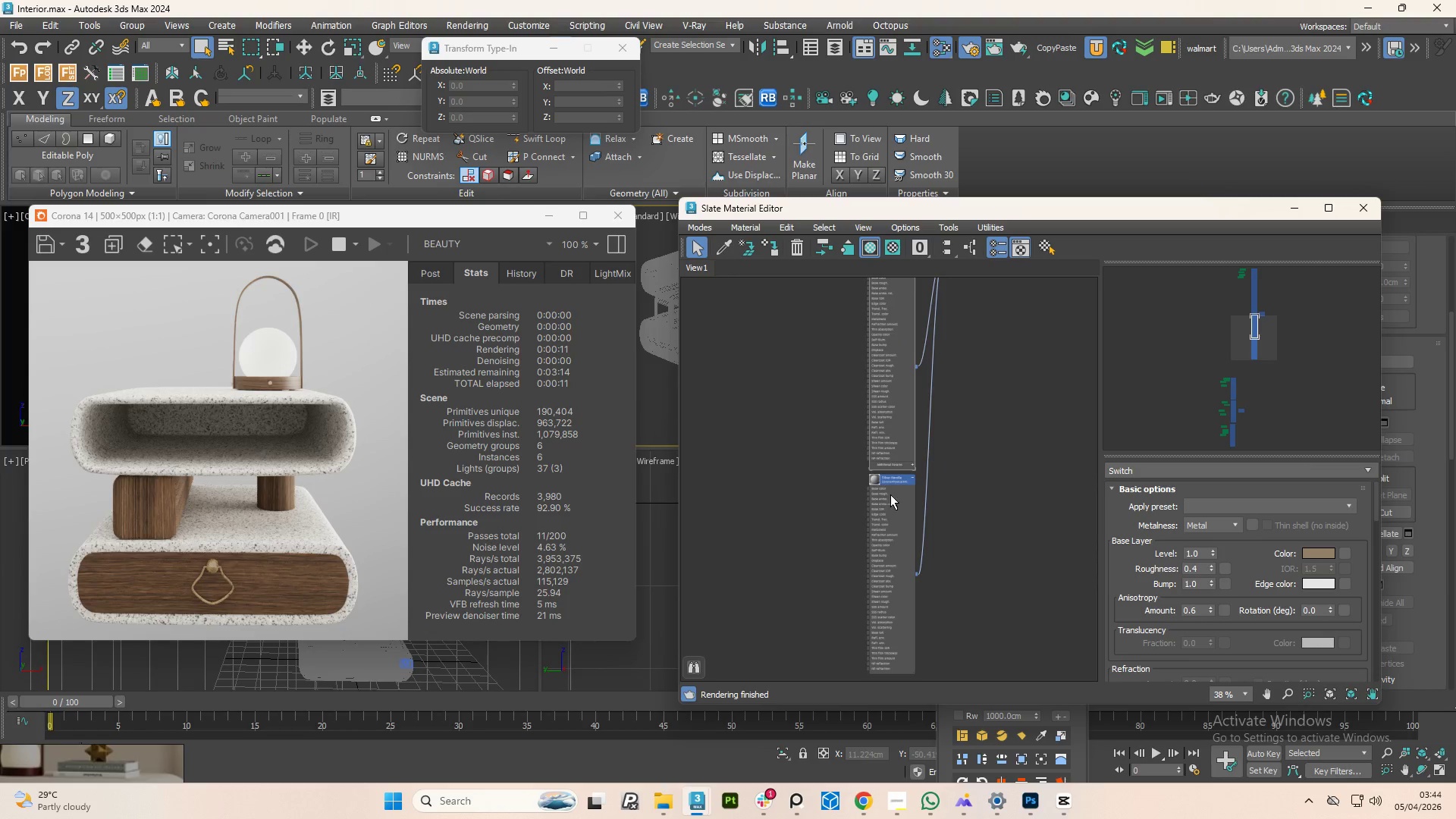 
left_click([878, 462])
 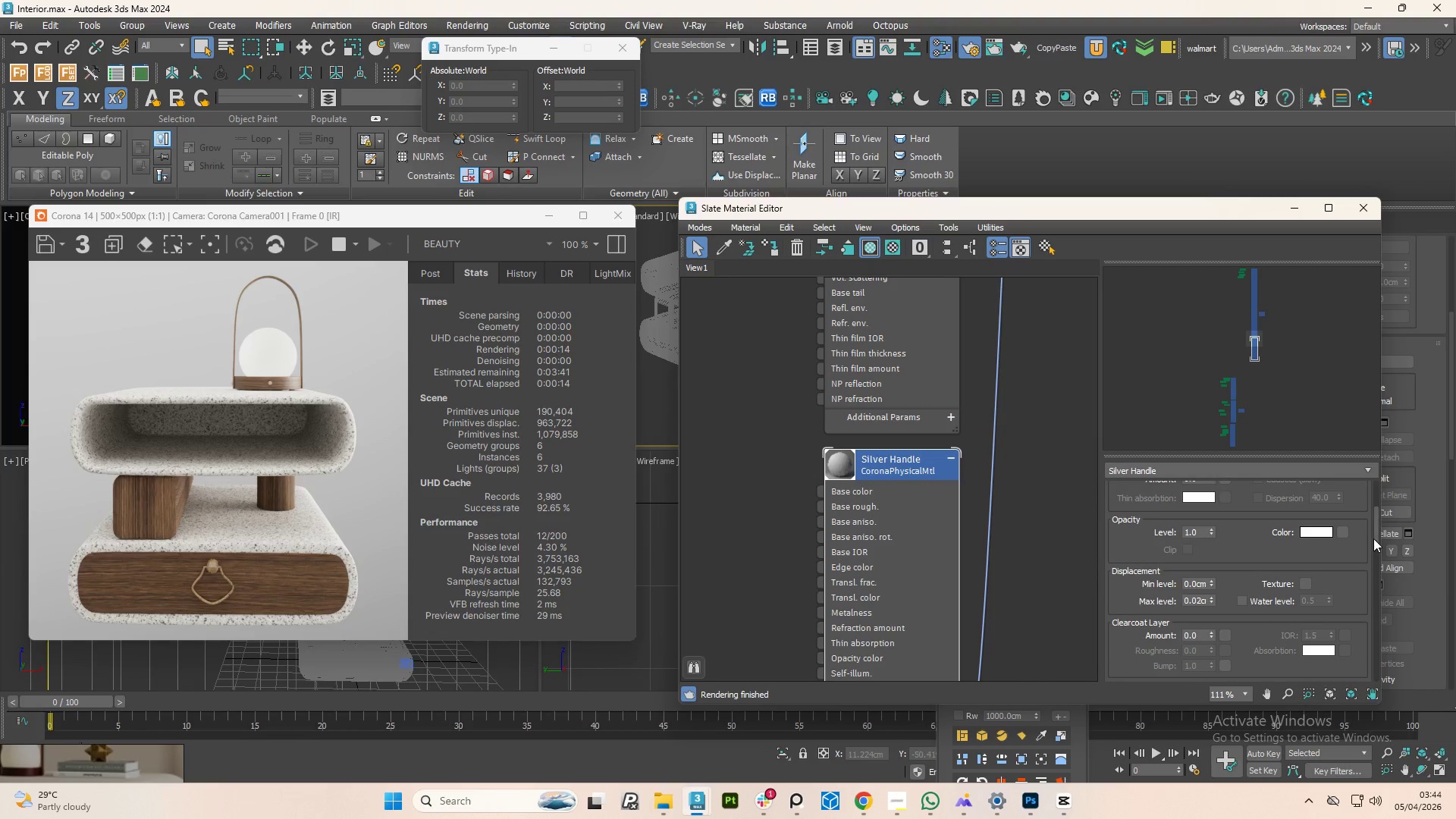 
scroll: coordinate [893, 463], scroll_direction: up, amount: 7.0
 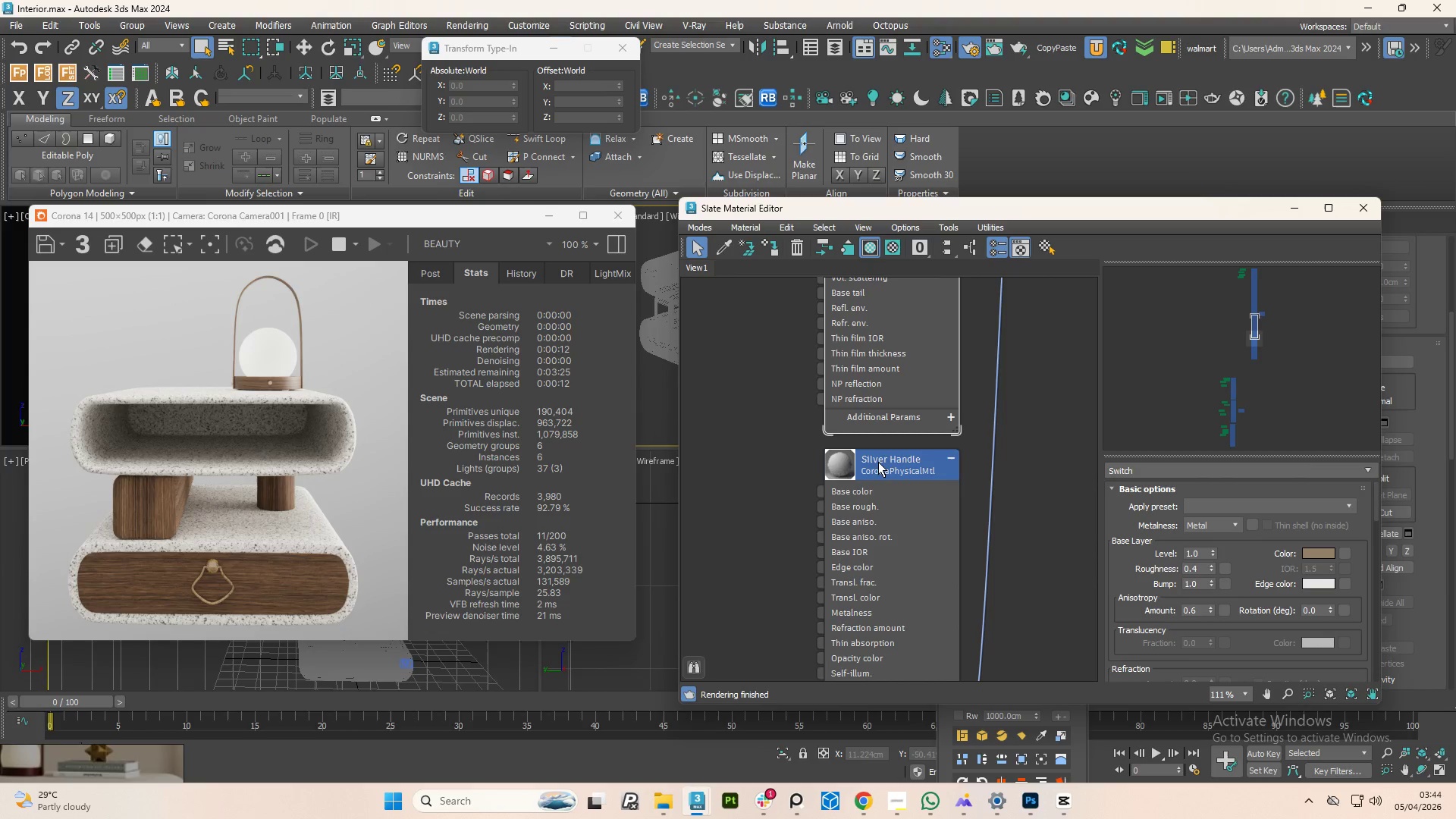 
left_click_drag(start_coordinate=[1375, 538], to_coordinate=[1370, 504])
 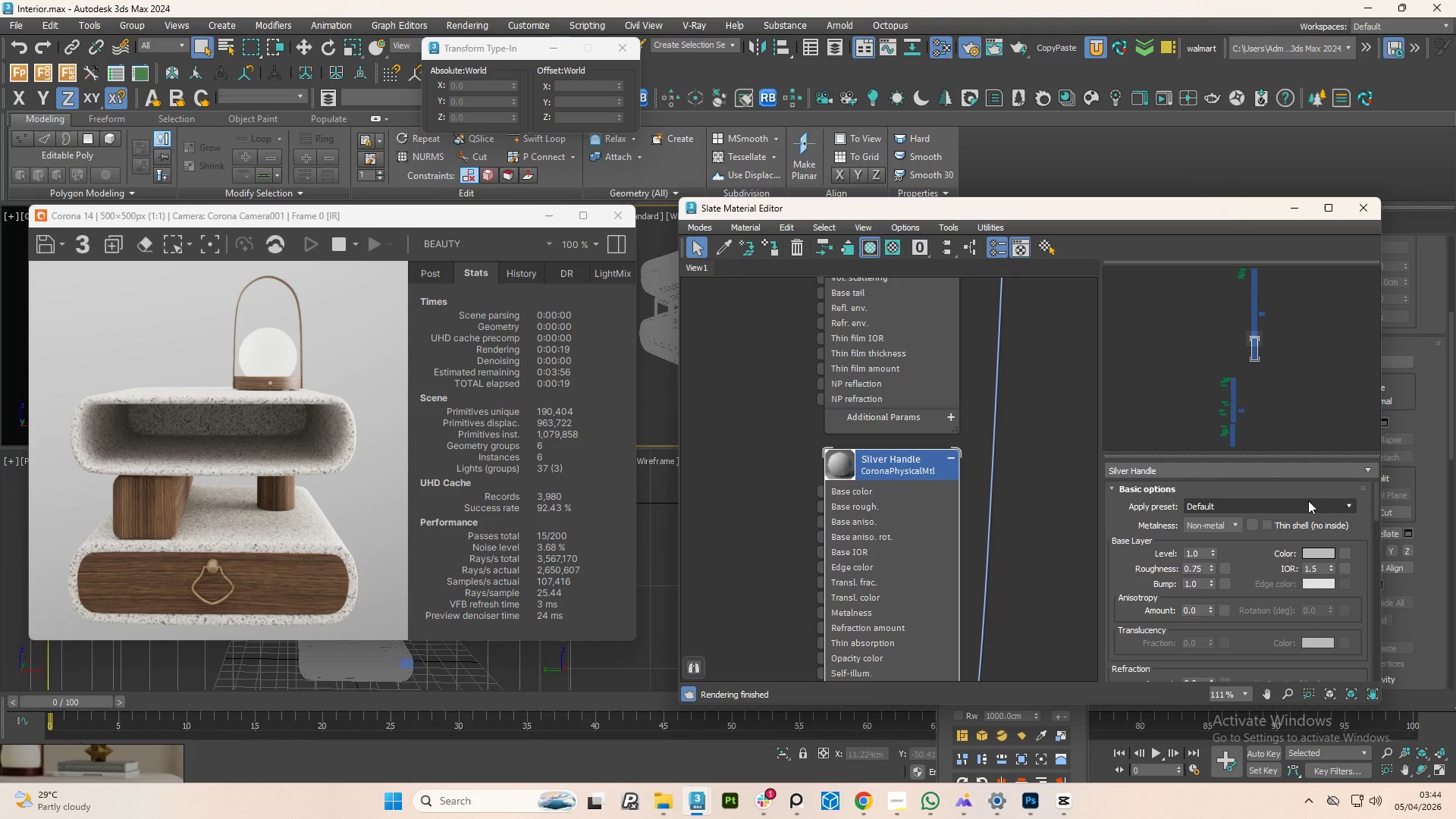 
left_click([1308, 500])
 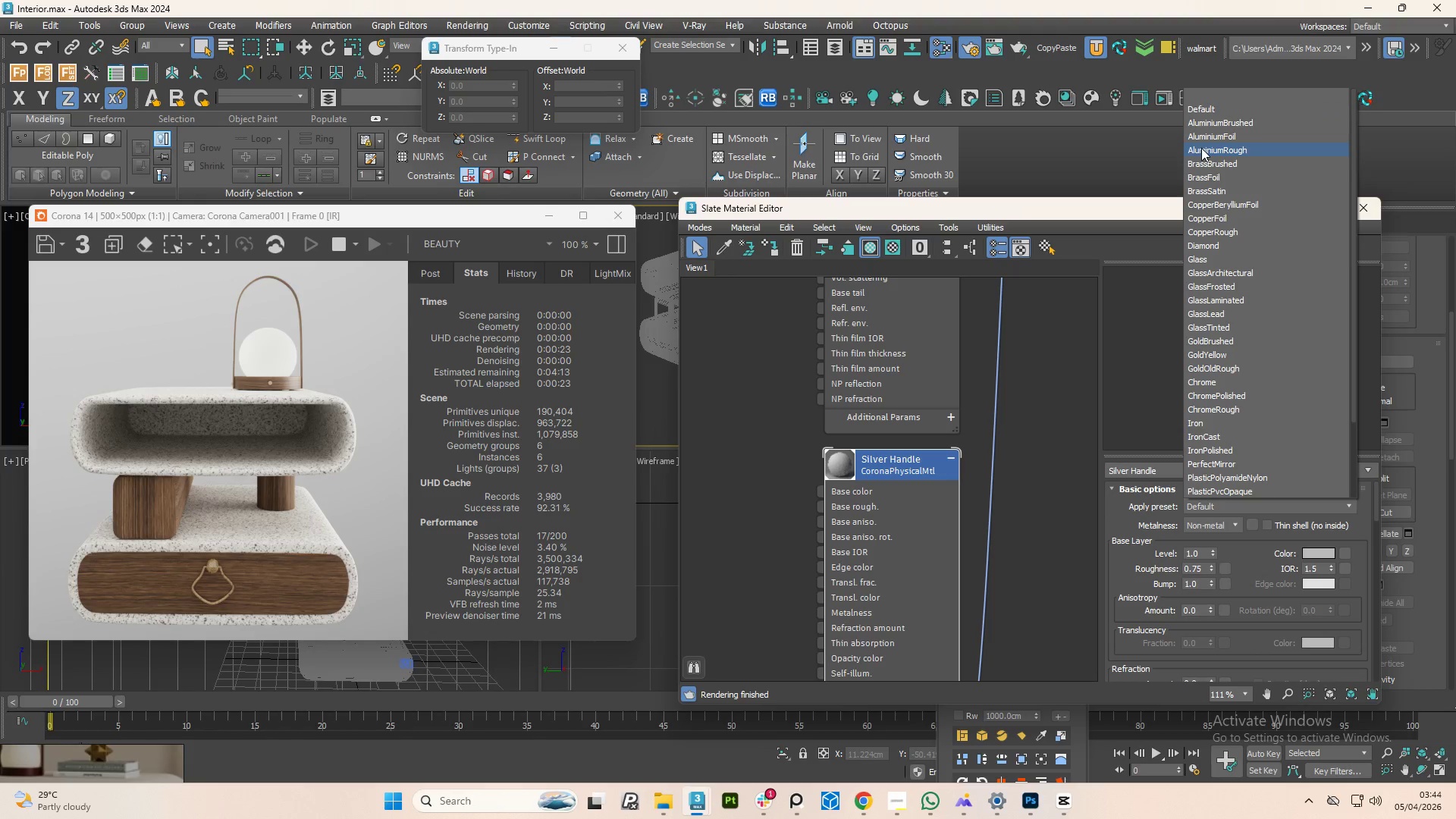 
wait(8.38)
 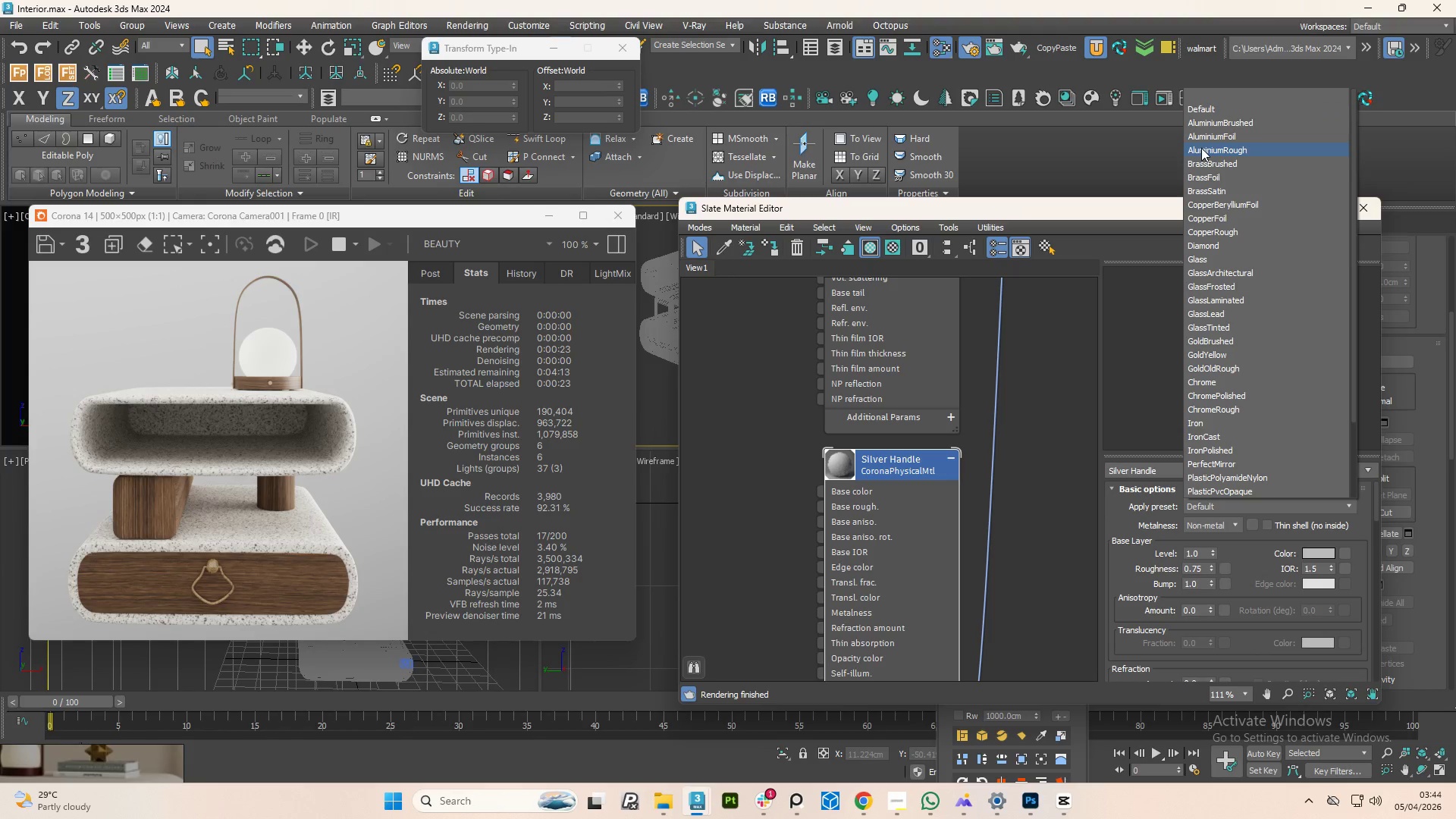 
left_click([1268, 122])
 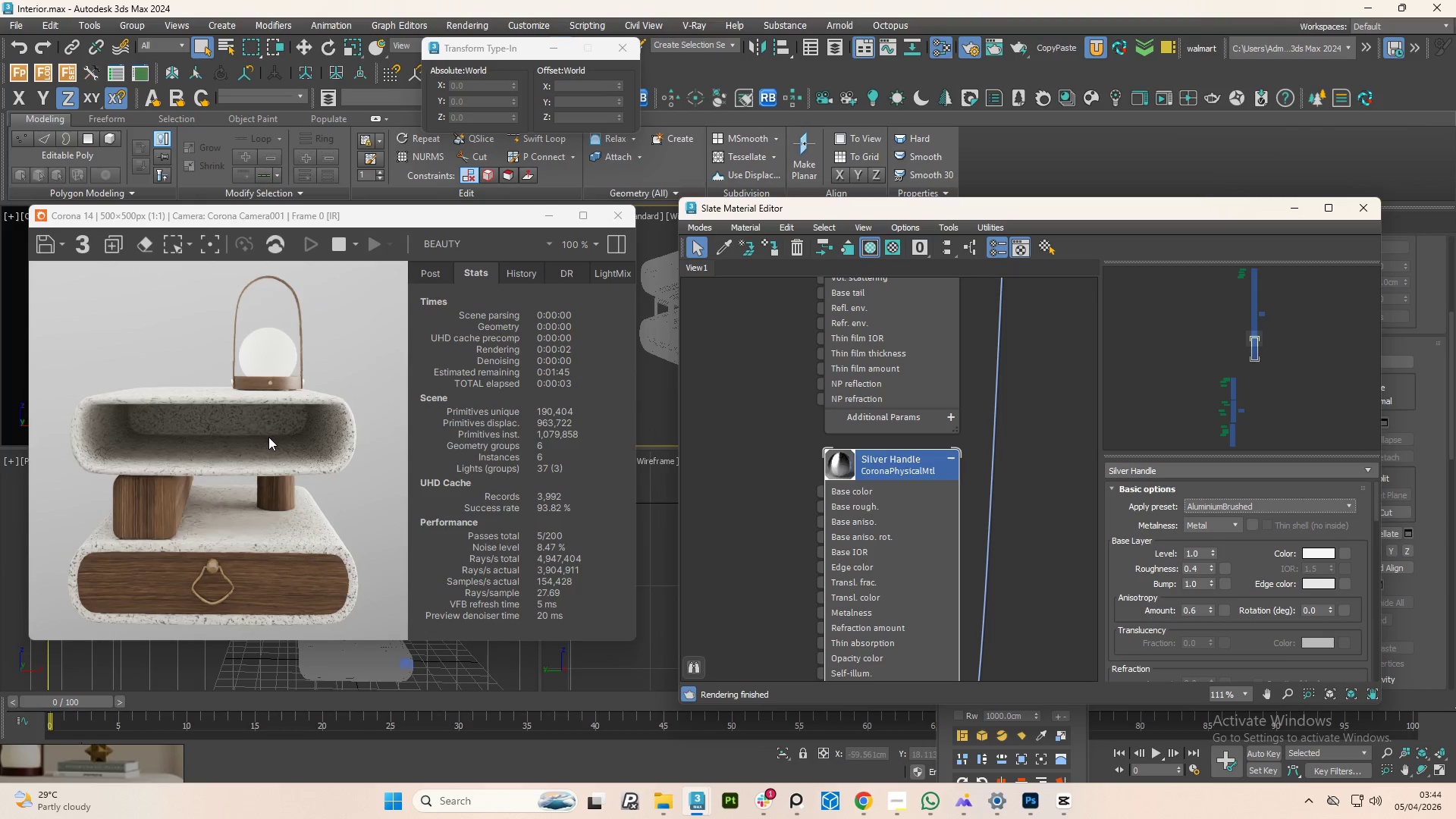 
wait(5.59)
 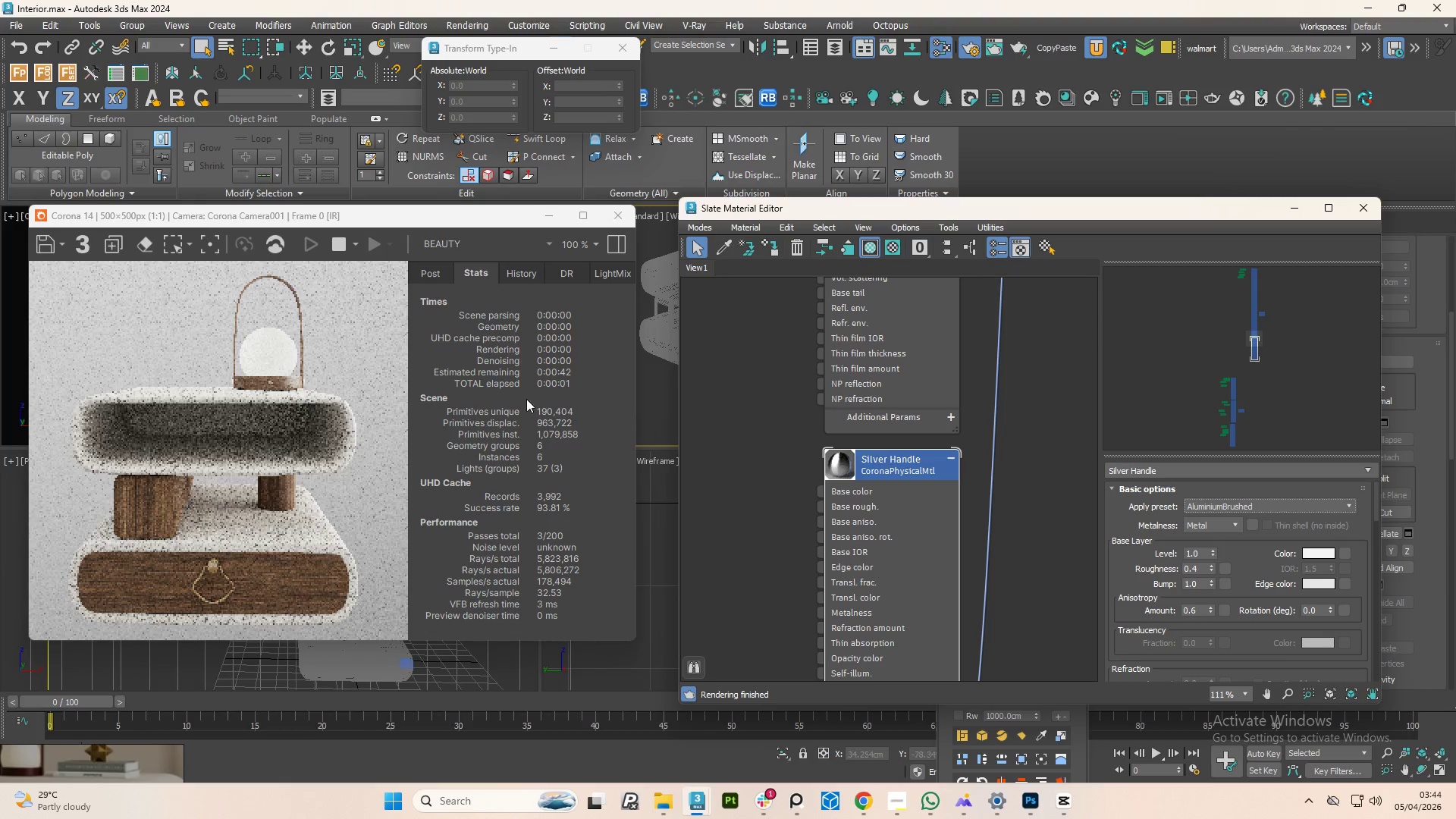 
left_click([1321, 552])
 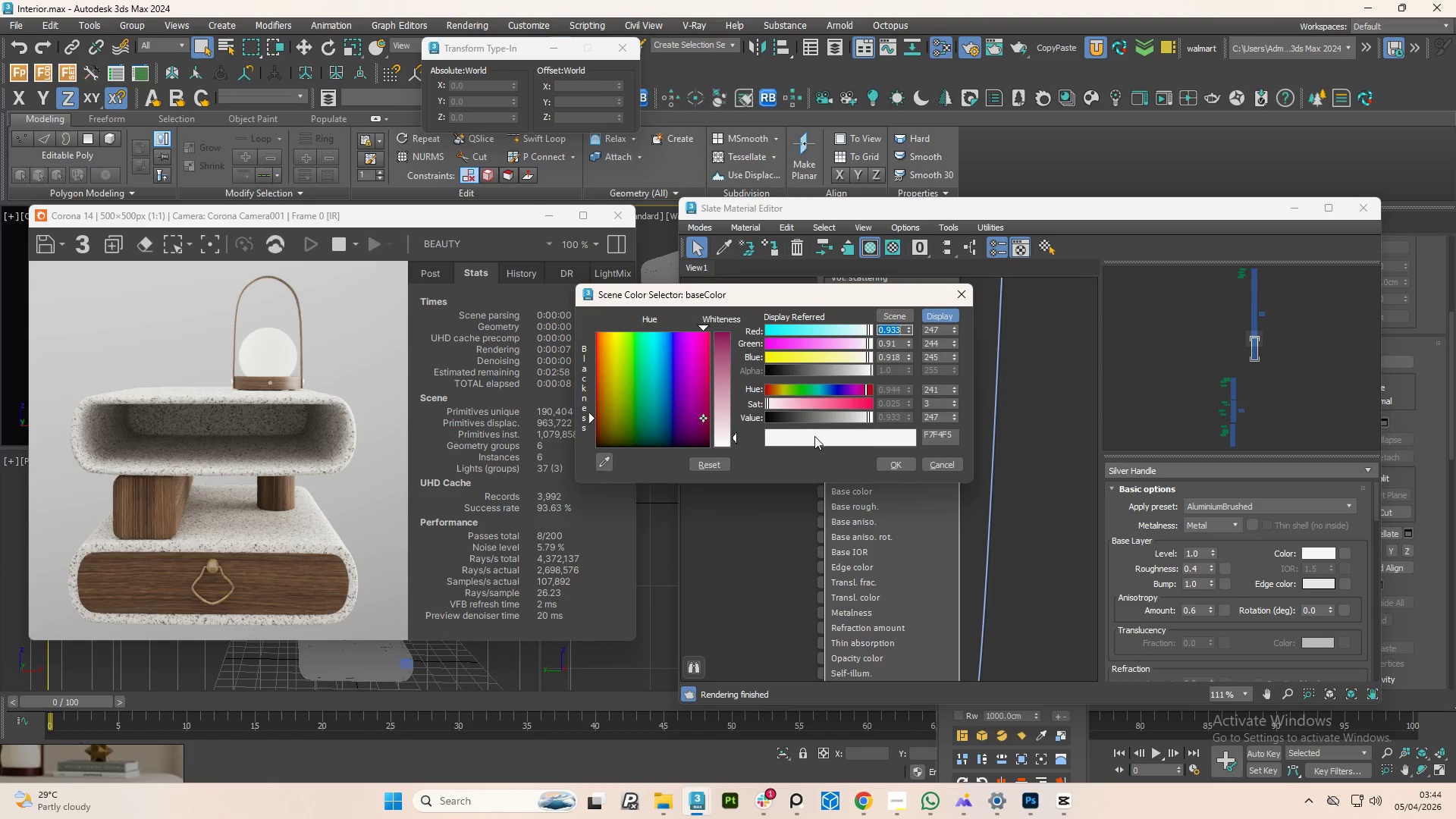 
left_click_drag(start_coordinate=[868, 418], to_coordinate=[804, 424])
 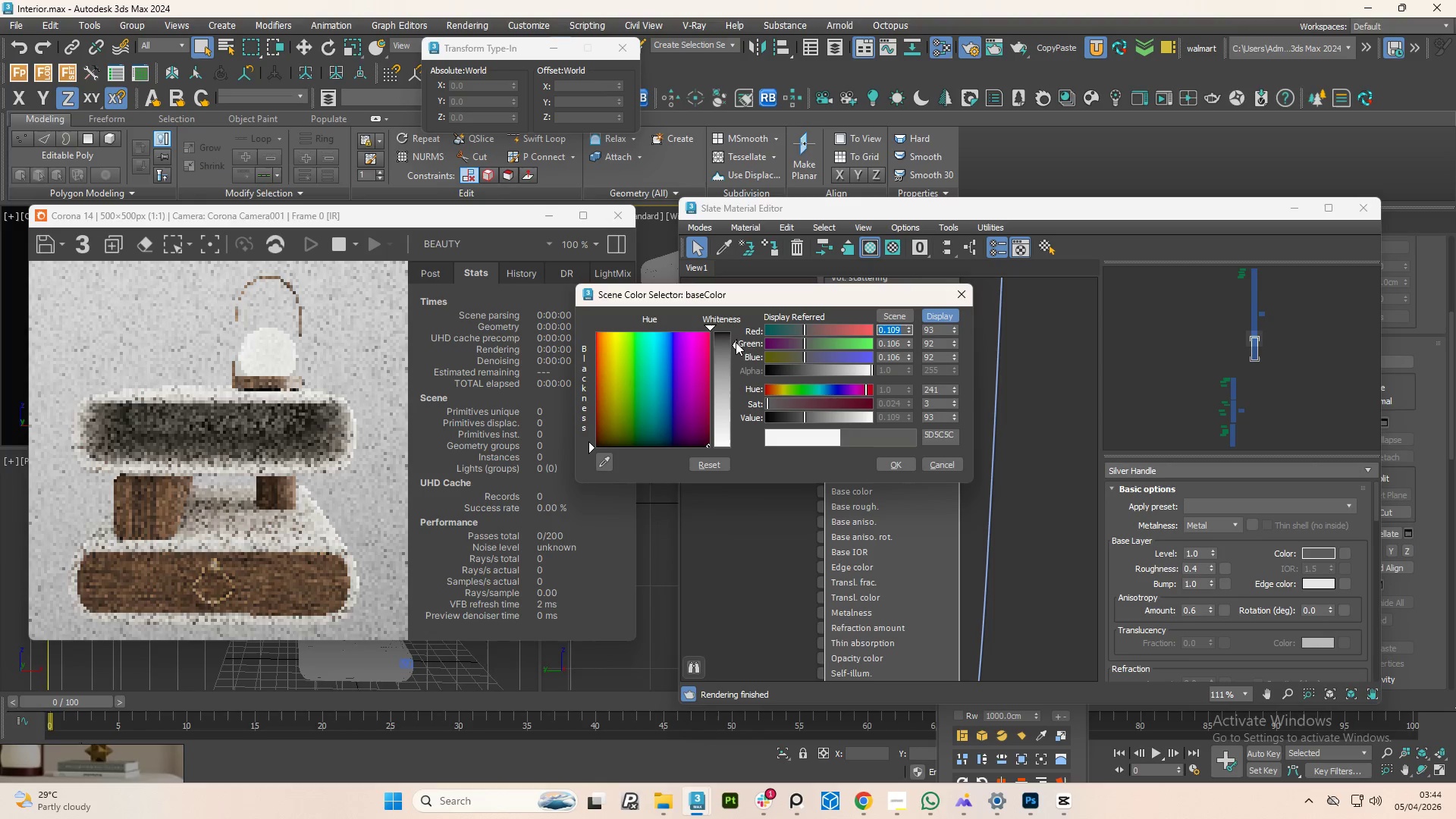 
left_click_drag(start_coordinate=[736, 342], to_coordinate=[742, 368])
 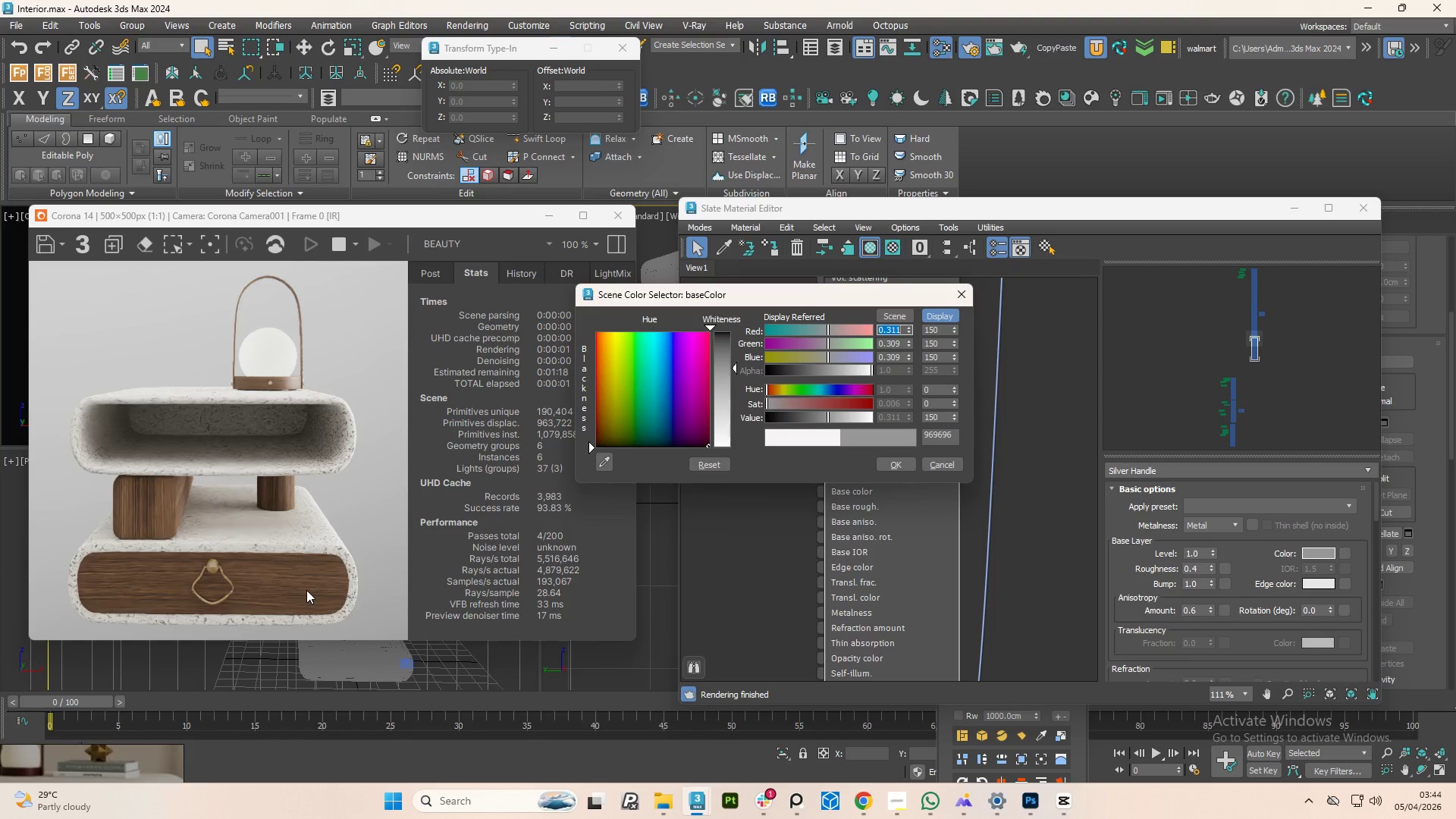 
scroll: coordinate [334, 507], scroll_direction: down, amount: 1.0
 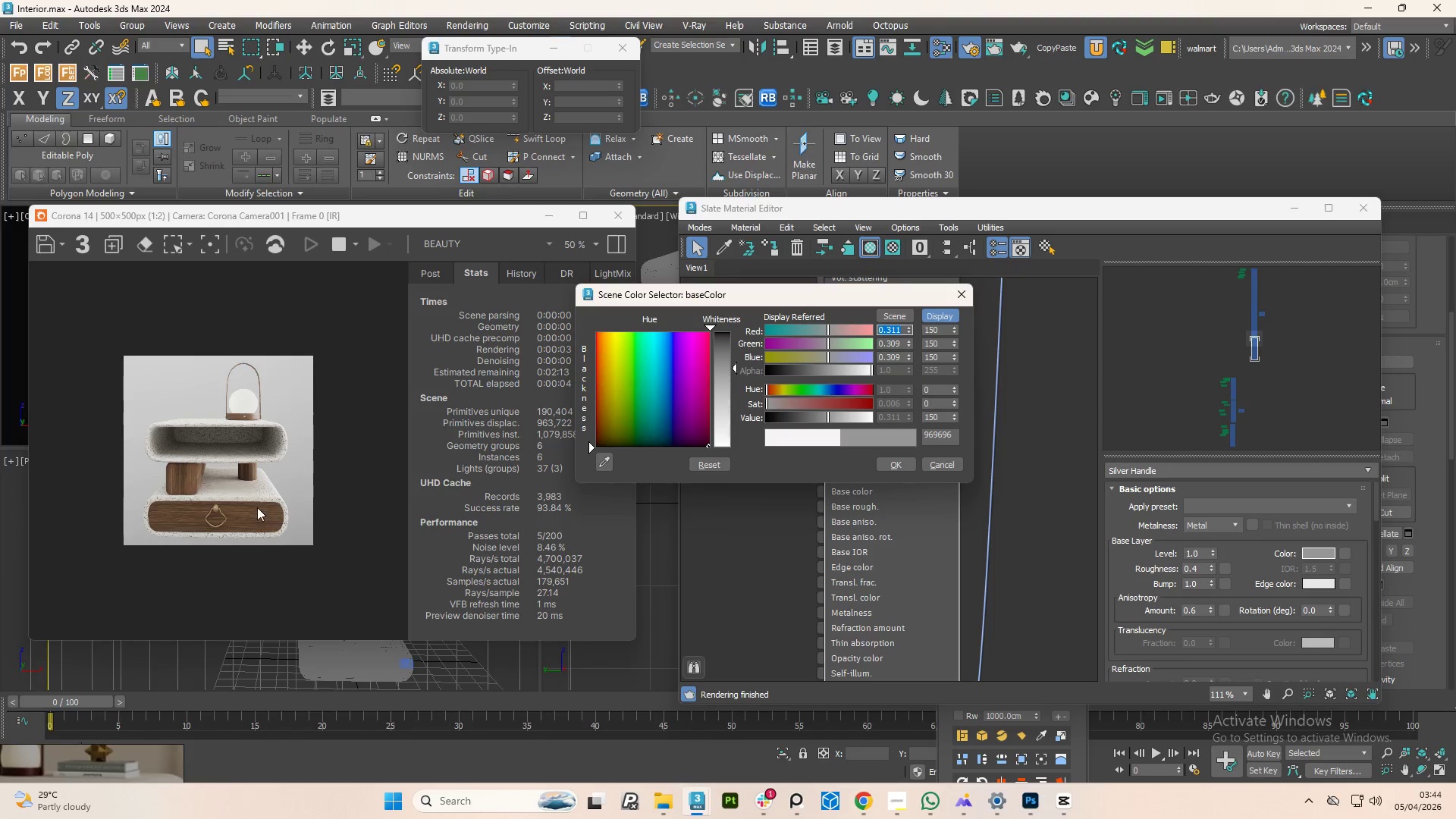 
scroll: coordinate [253, 488], scroll_direction: up, amount: 1.0
 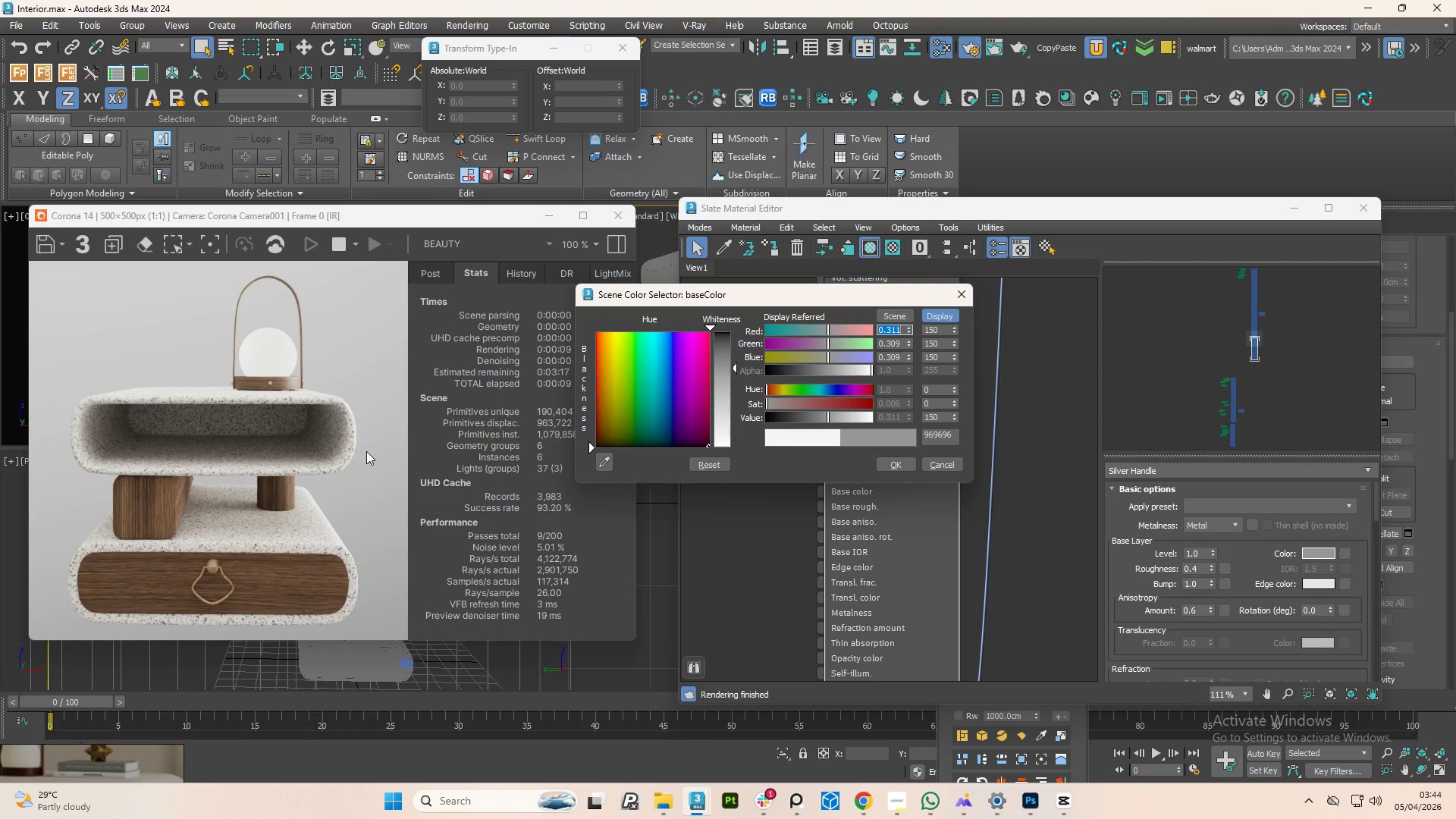 
wait(7.81)
 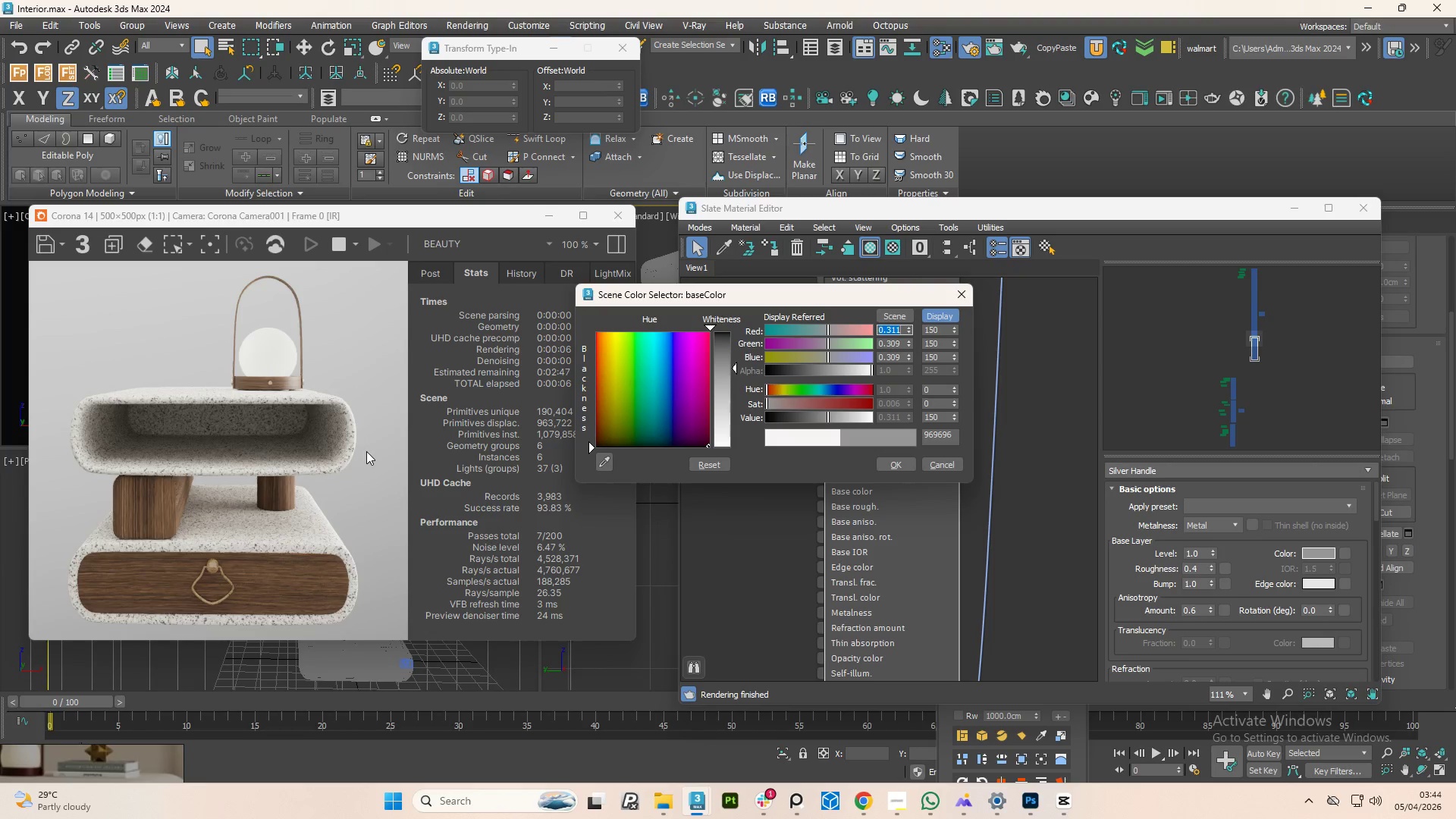 
key(Control+S)
 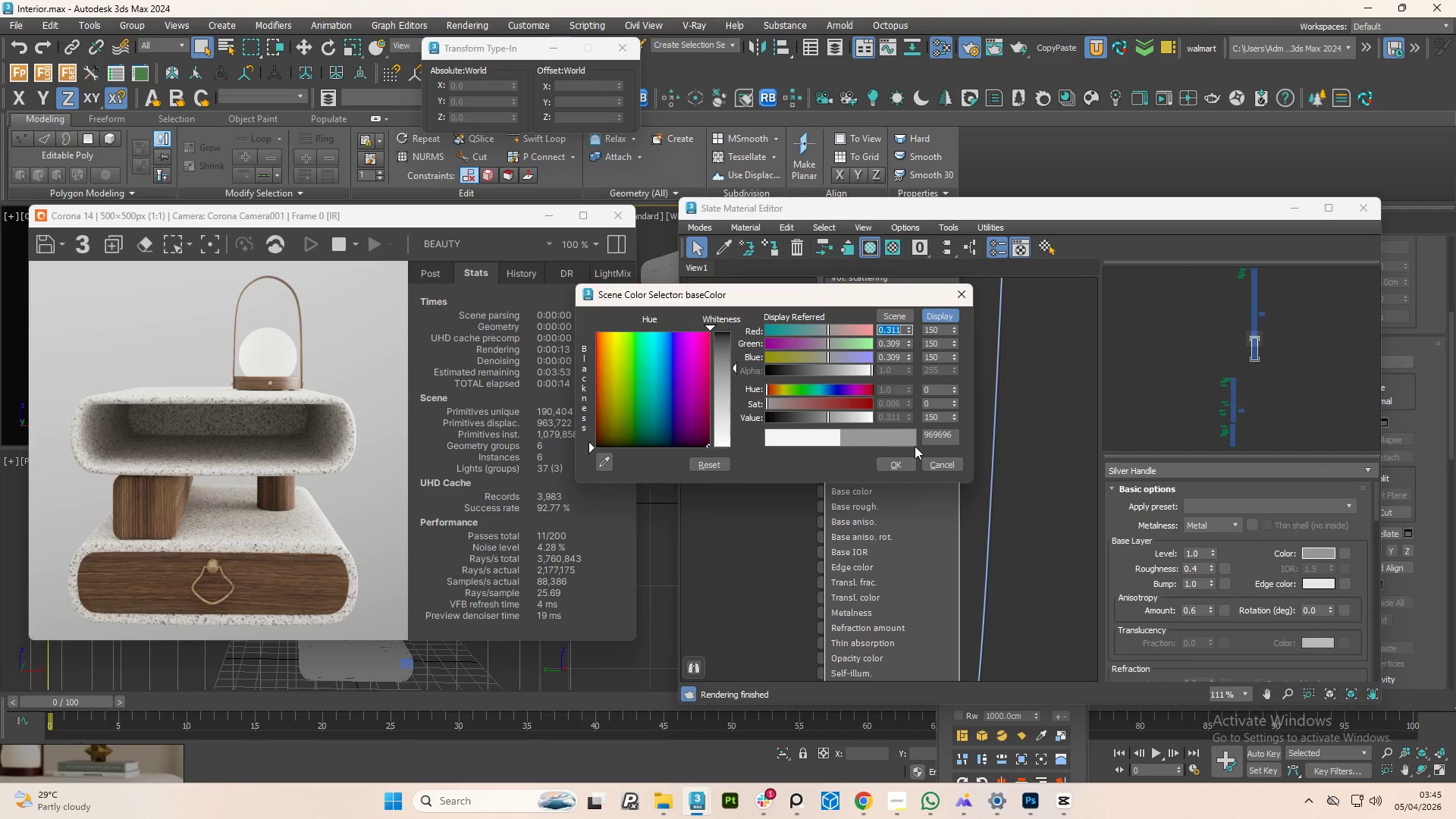 
left_click([893, 465])
 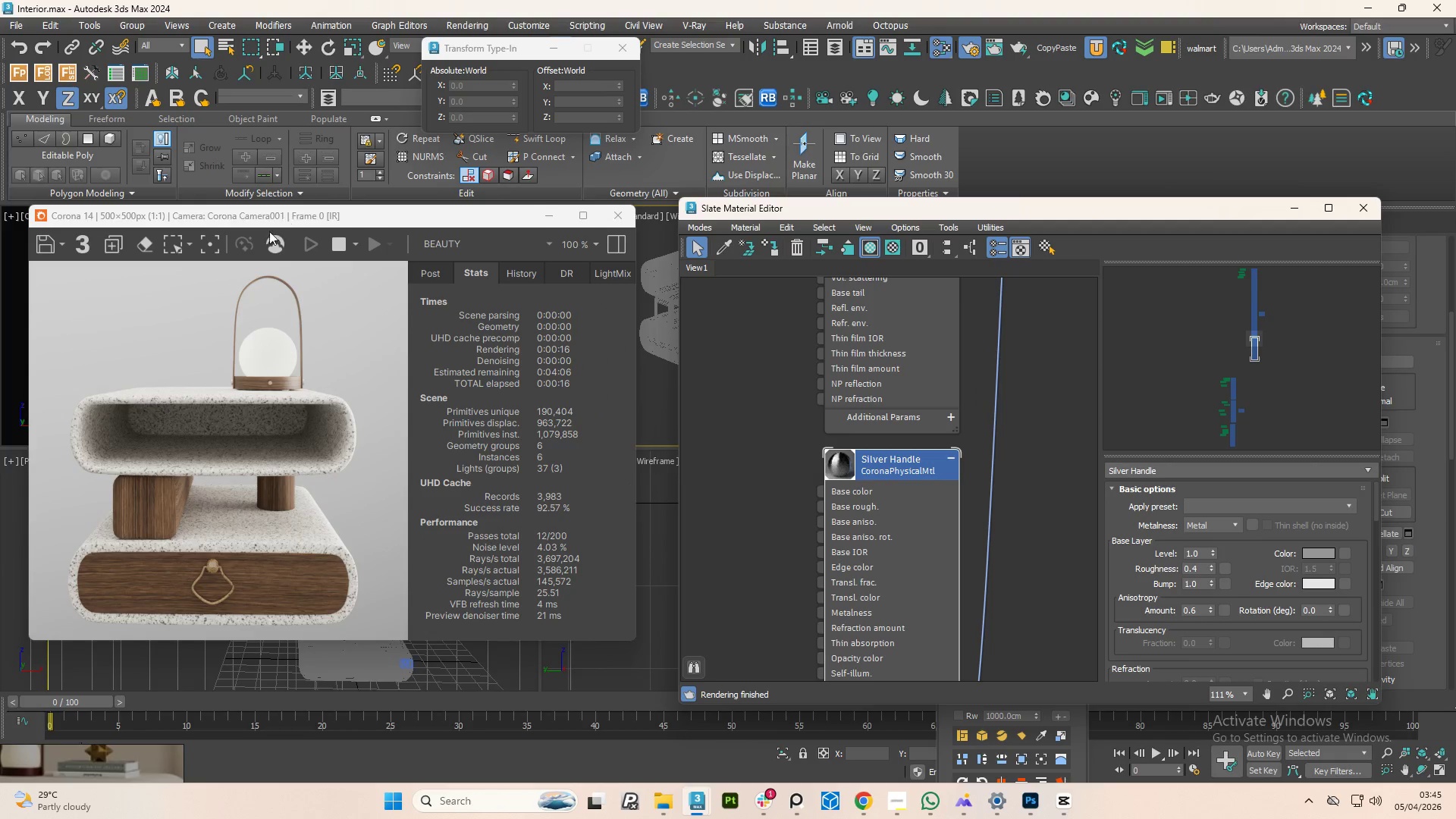 
scroll: coordinate [255, 388], scroll_direction: up, amount: 2.0
 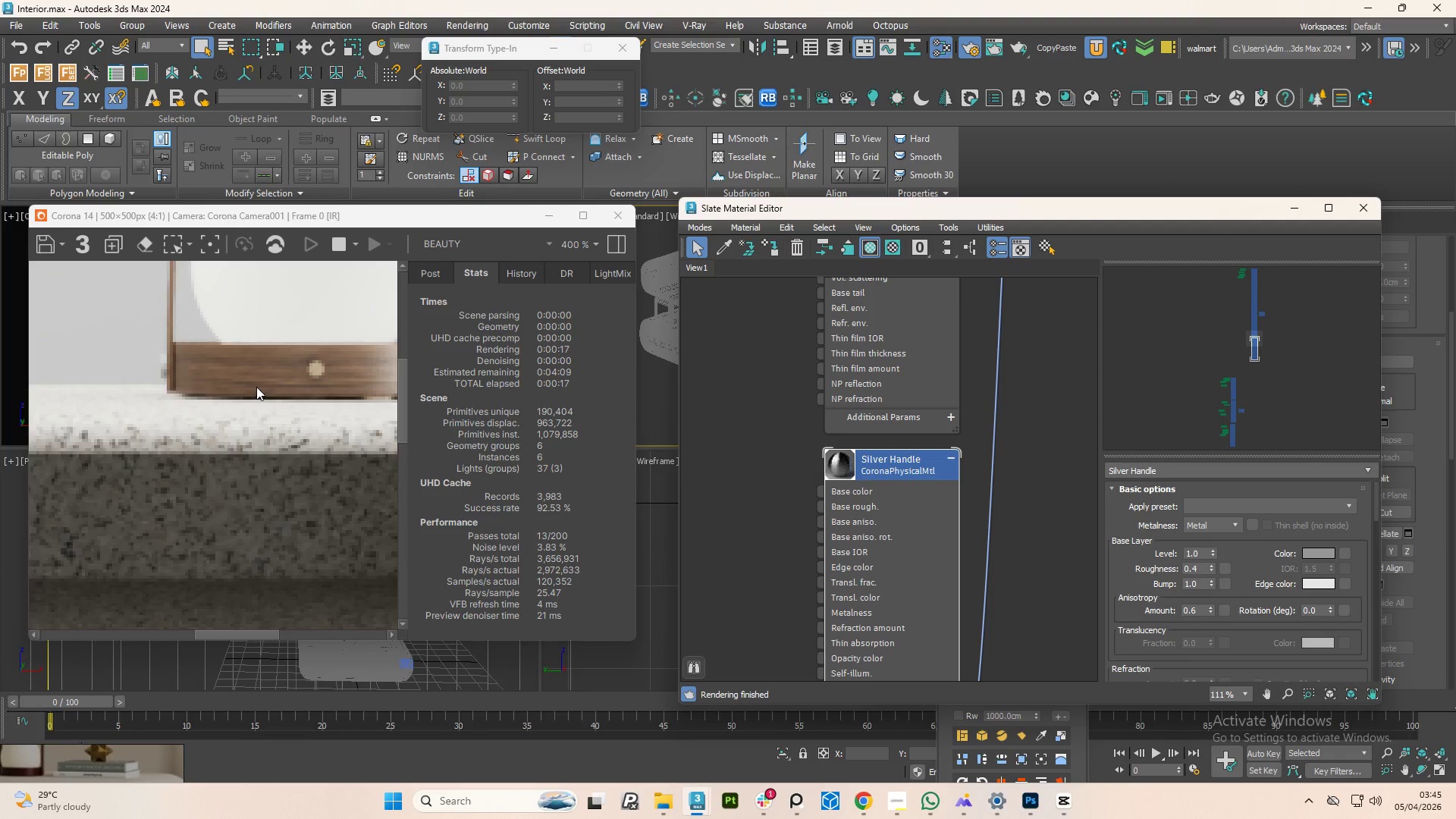 
scroll: coordinate [256, 387], scroll_direction: down, amount: 1.0
 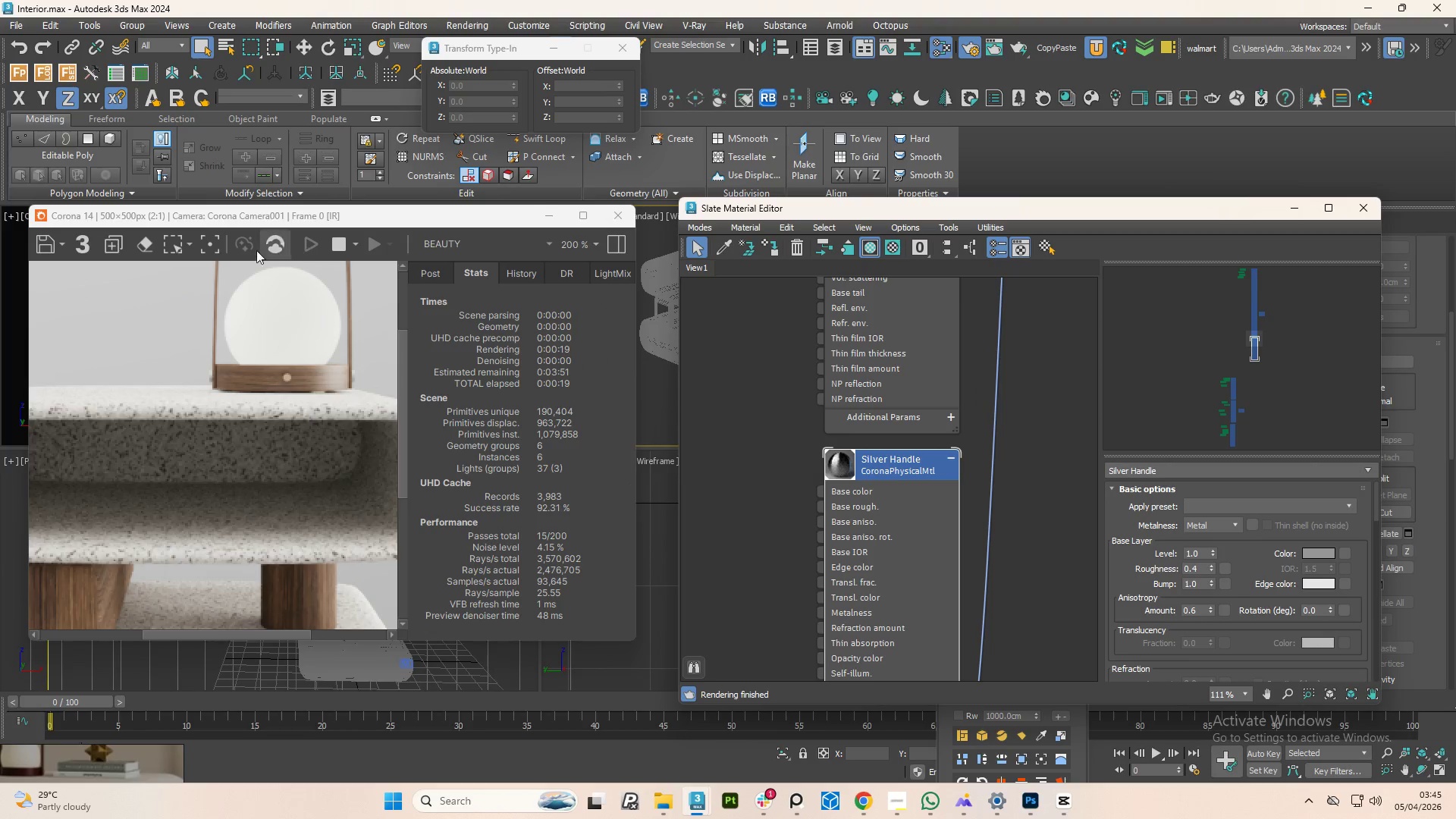 
left_click([170, 247])
 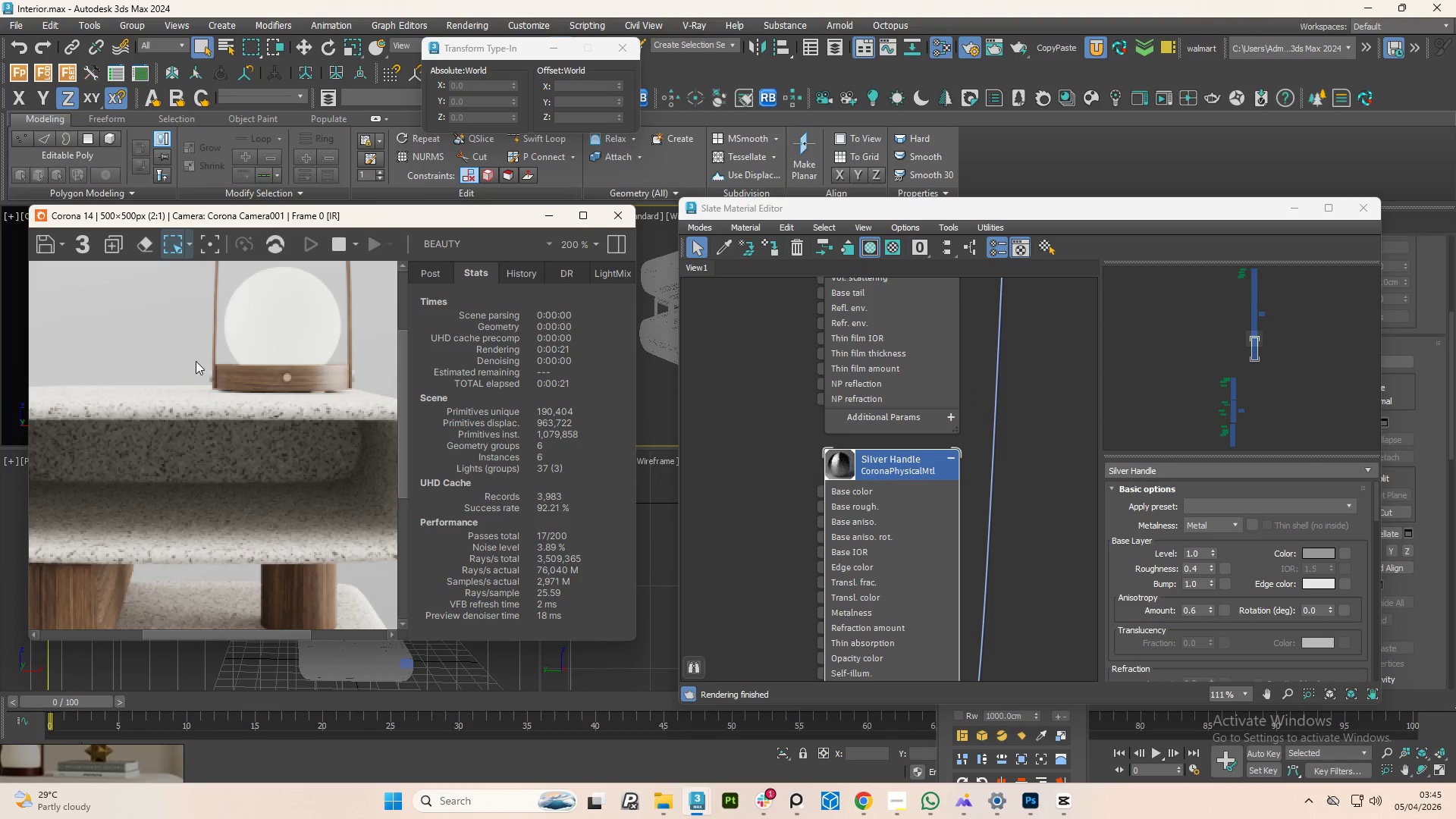 
left_click_drag(start_coordinate=[196, 356], to_coordinate=[374, 397])
 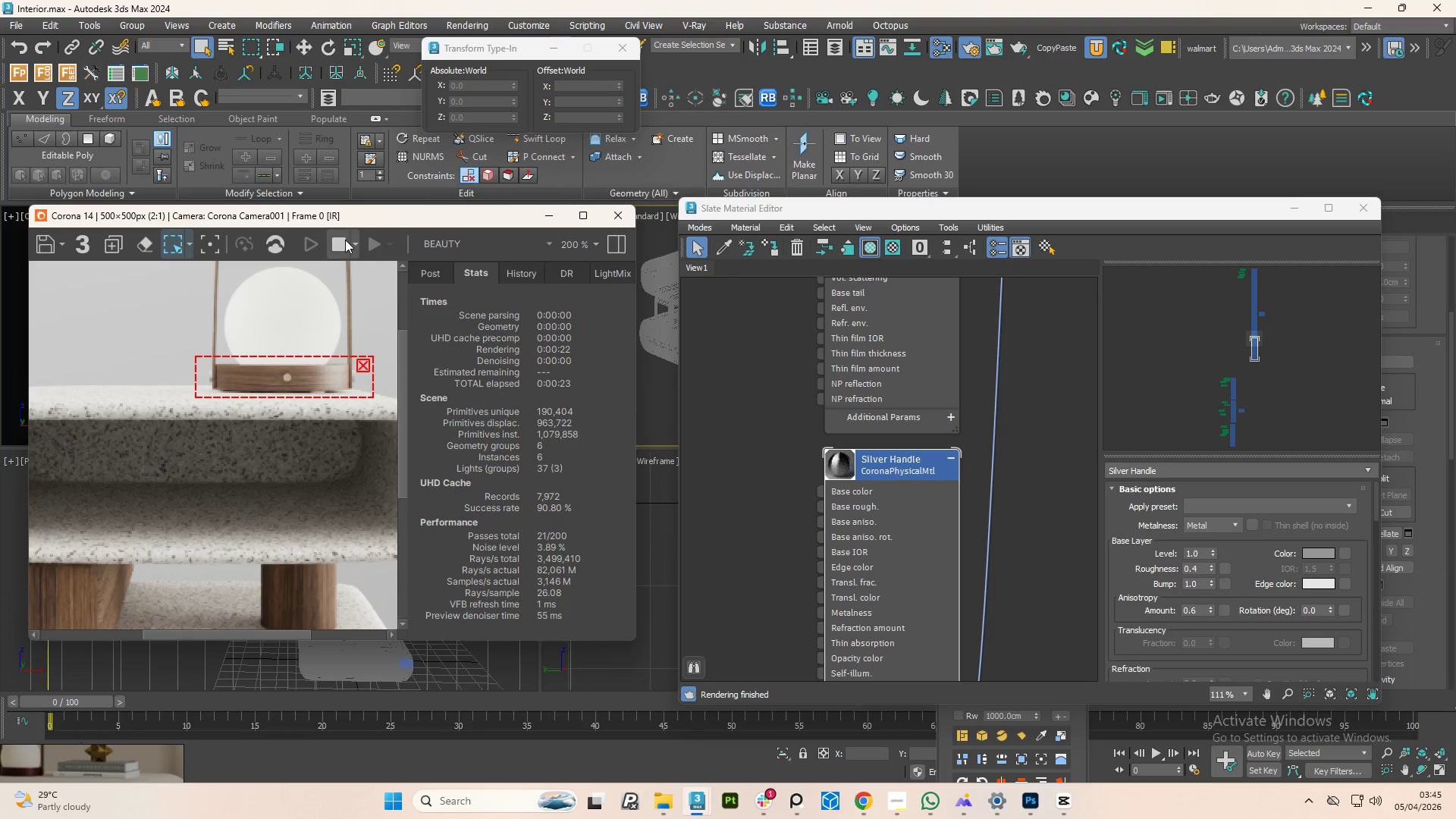 
left_click([344, 240])
 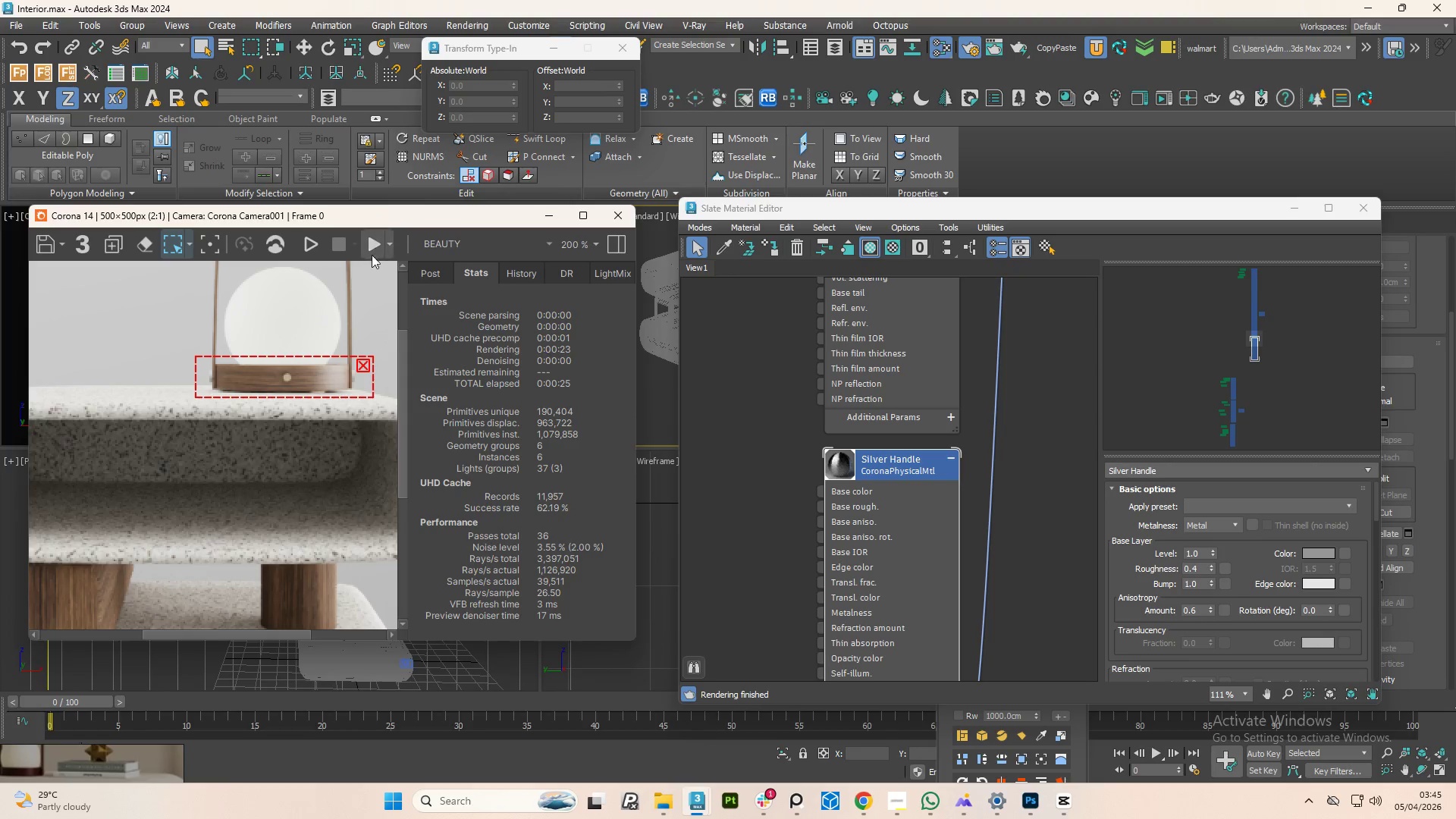 
left_click([376, 245])
 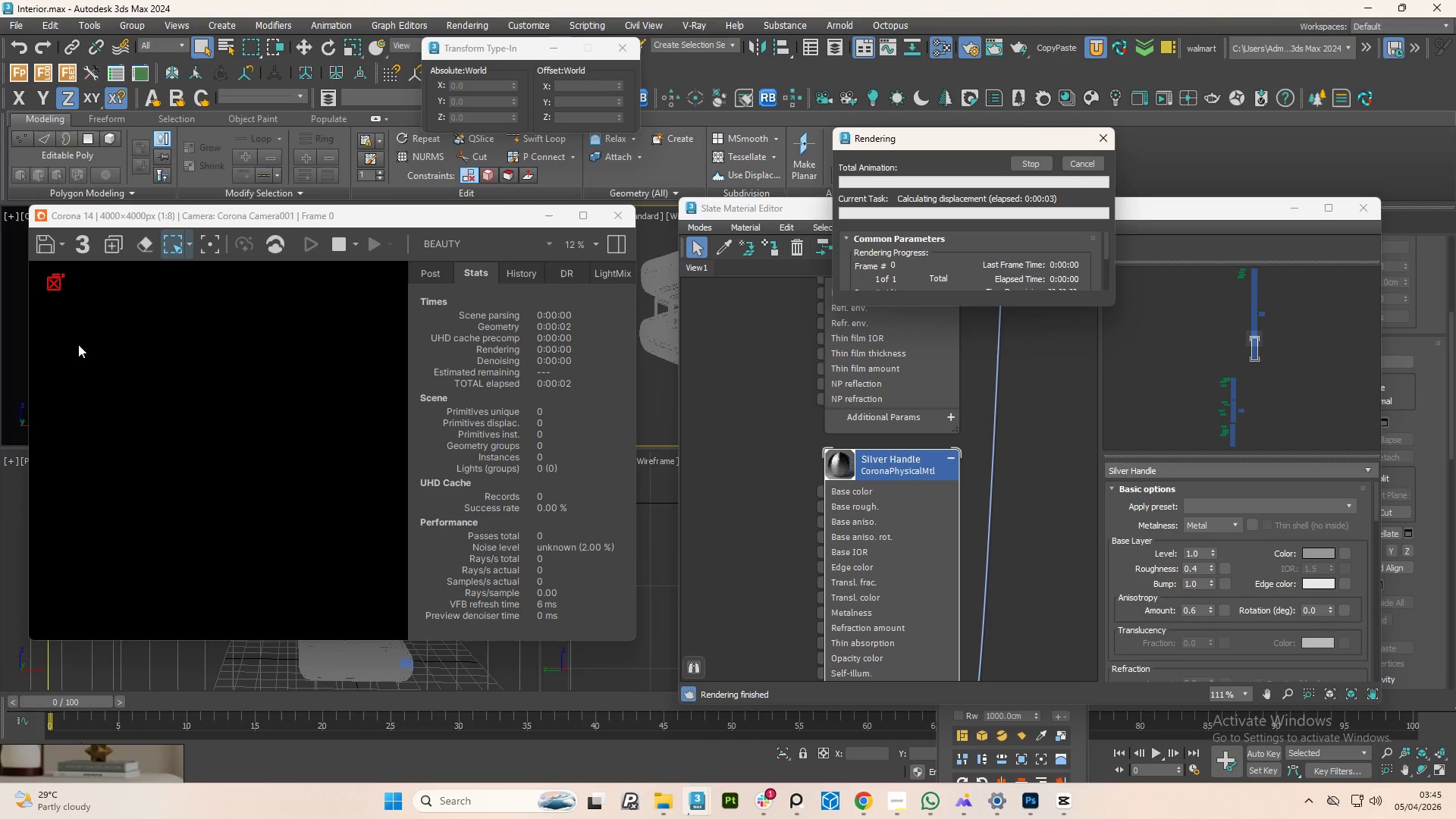 
wait(8.5)
 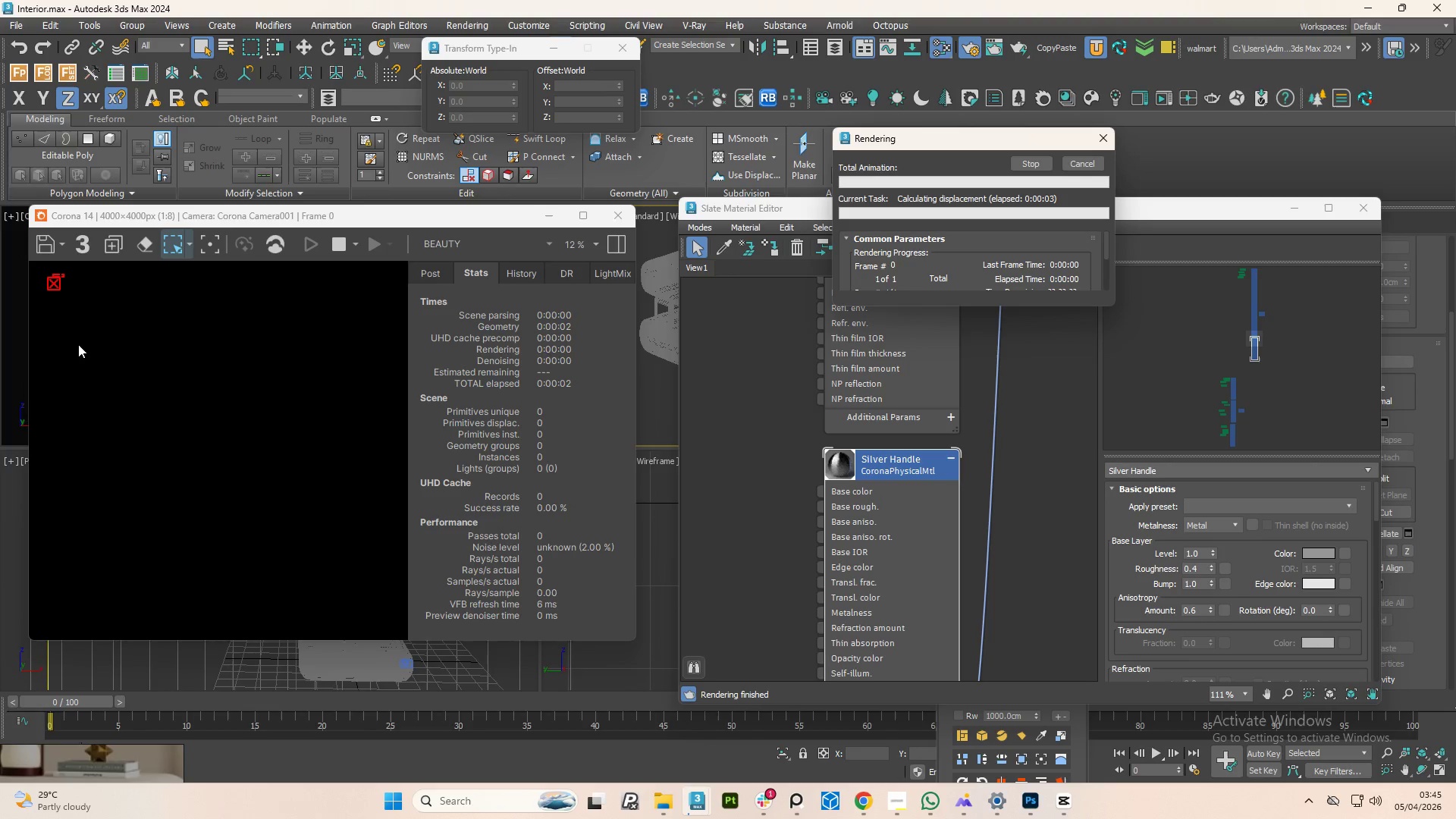 
scroll: coordinate [271, 409], scroll_direction: up, amount: 3.0
 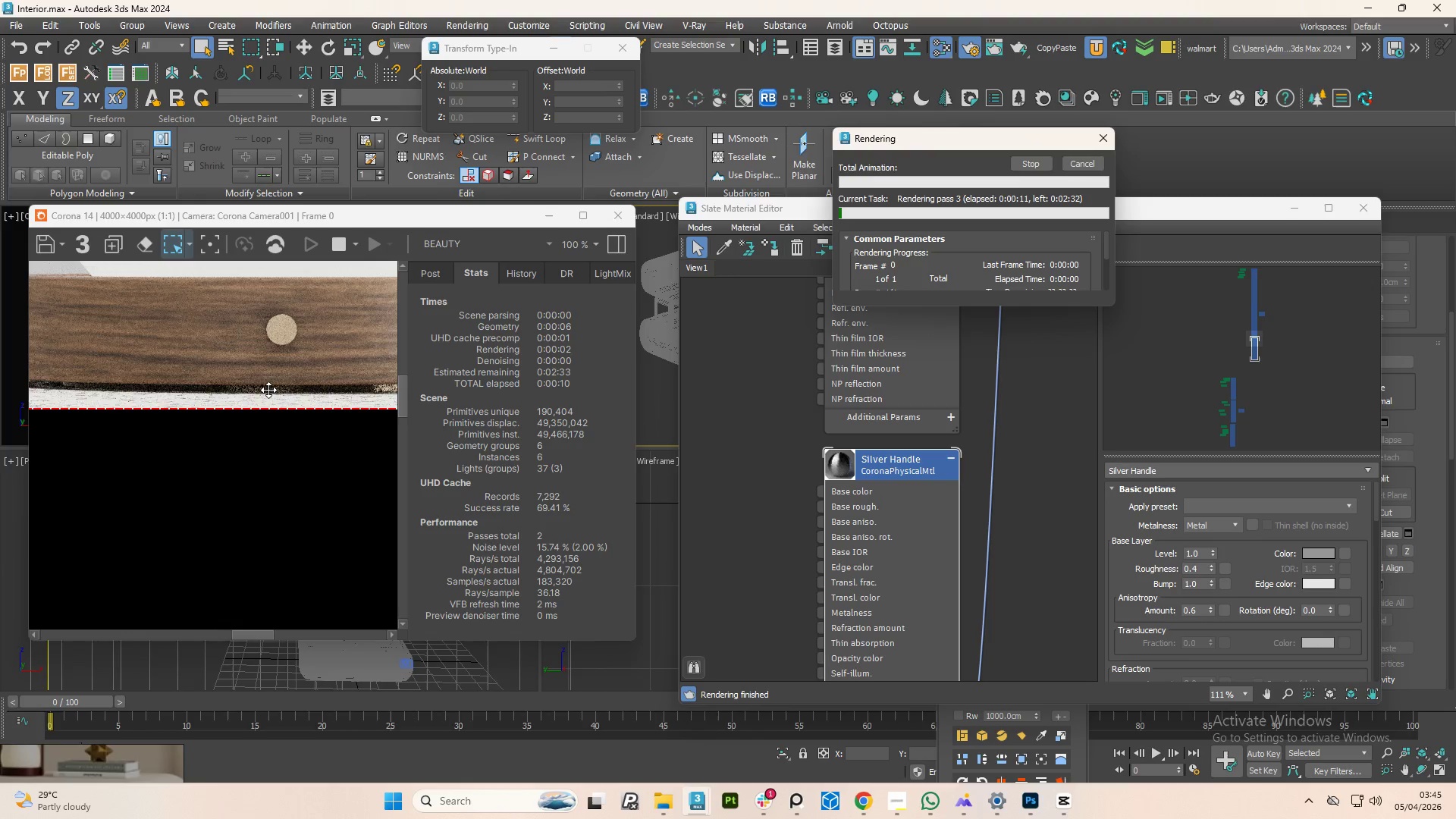 
scroll: coordinate [264, 392], scroll_direction: down, amount: 1.0
 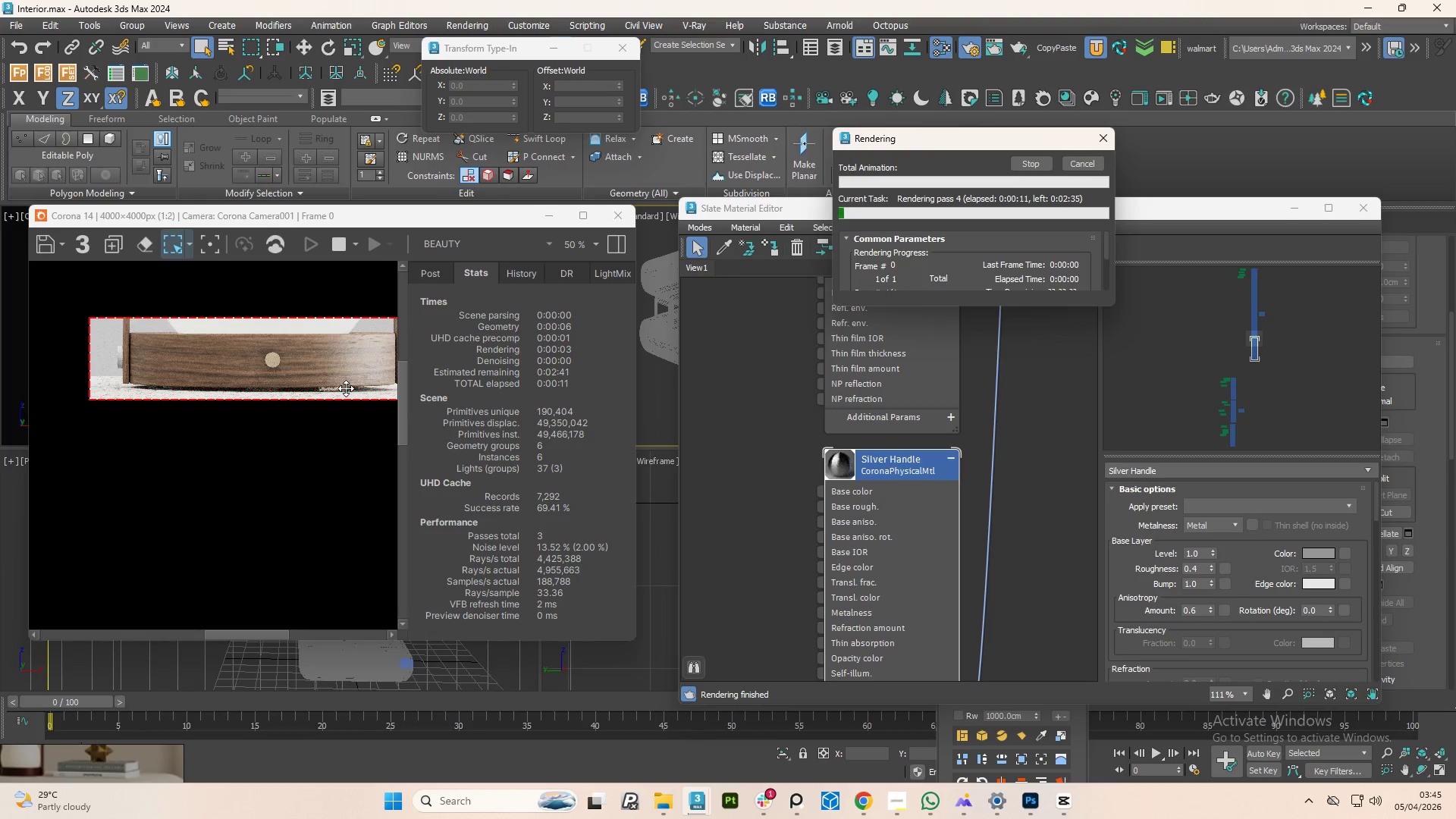 
scroll: coordinate [346, 388], scroll_direction: up, amount: 1.0
 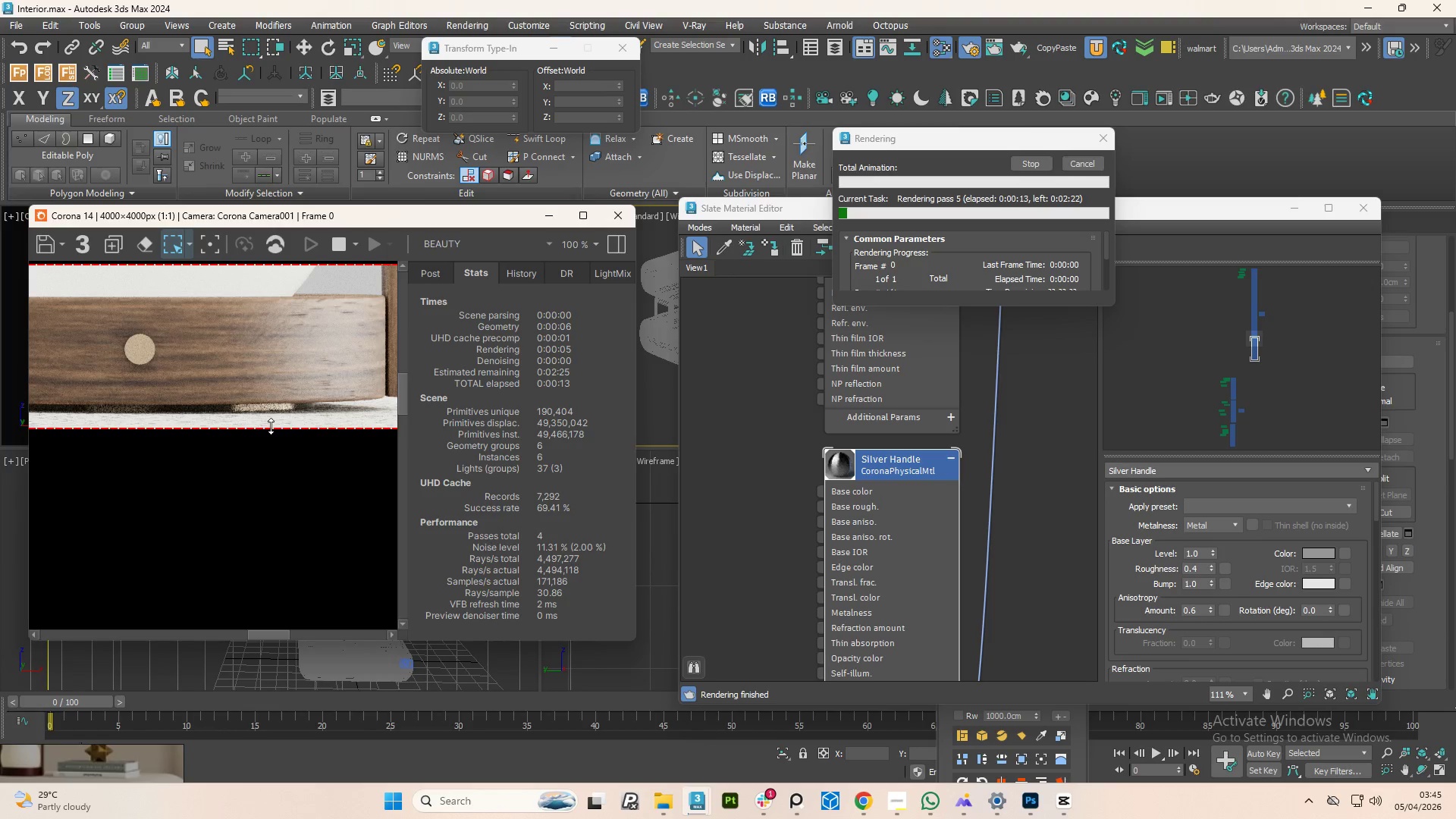 
scroll: coordinate [271, 426], scroll_direction: down, amount: 1.0
 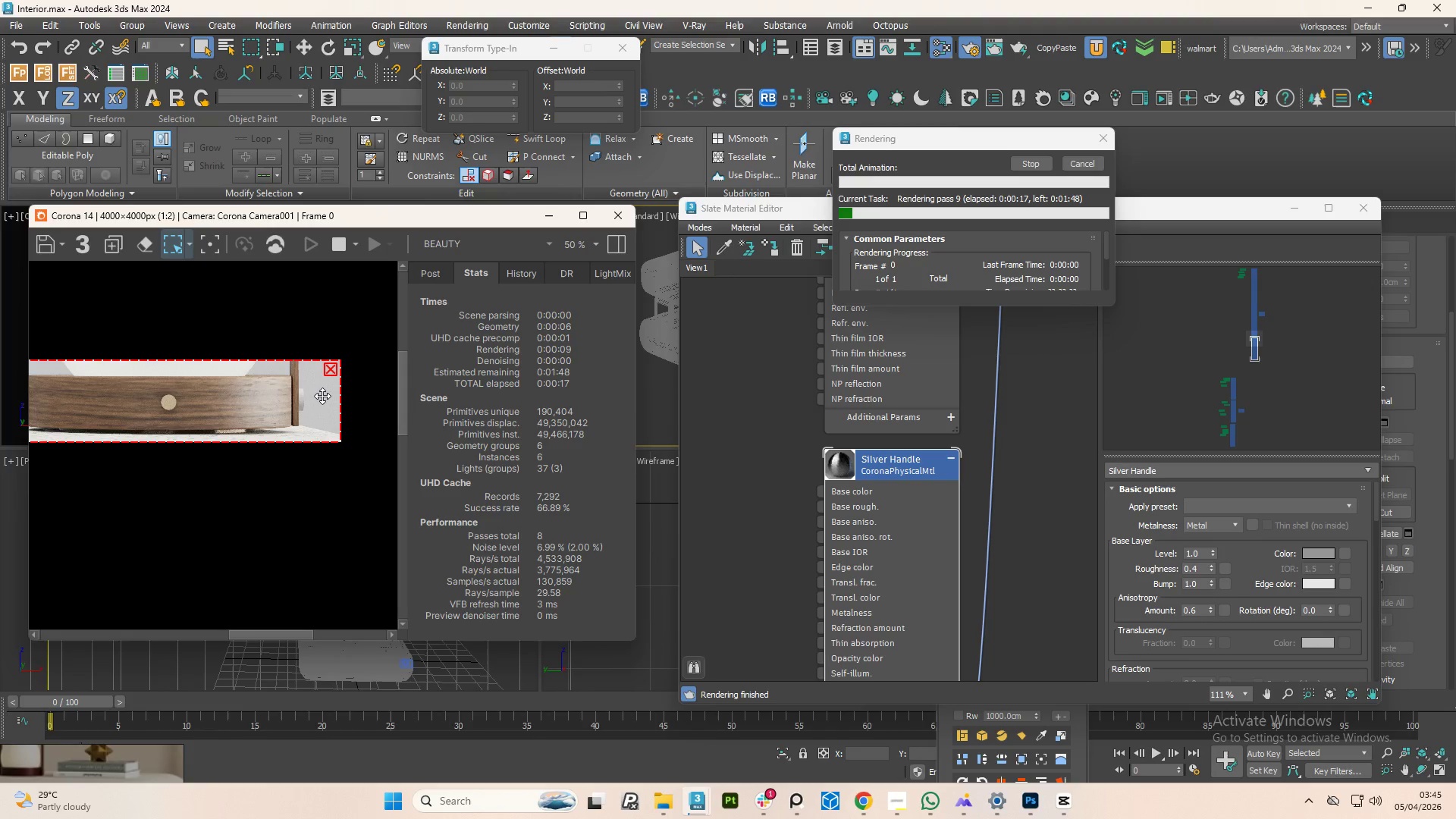 
scroll: coordinate [306, 402], scroll_direction: up, amount: 2.0
 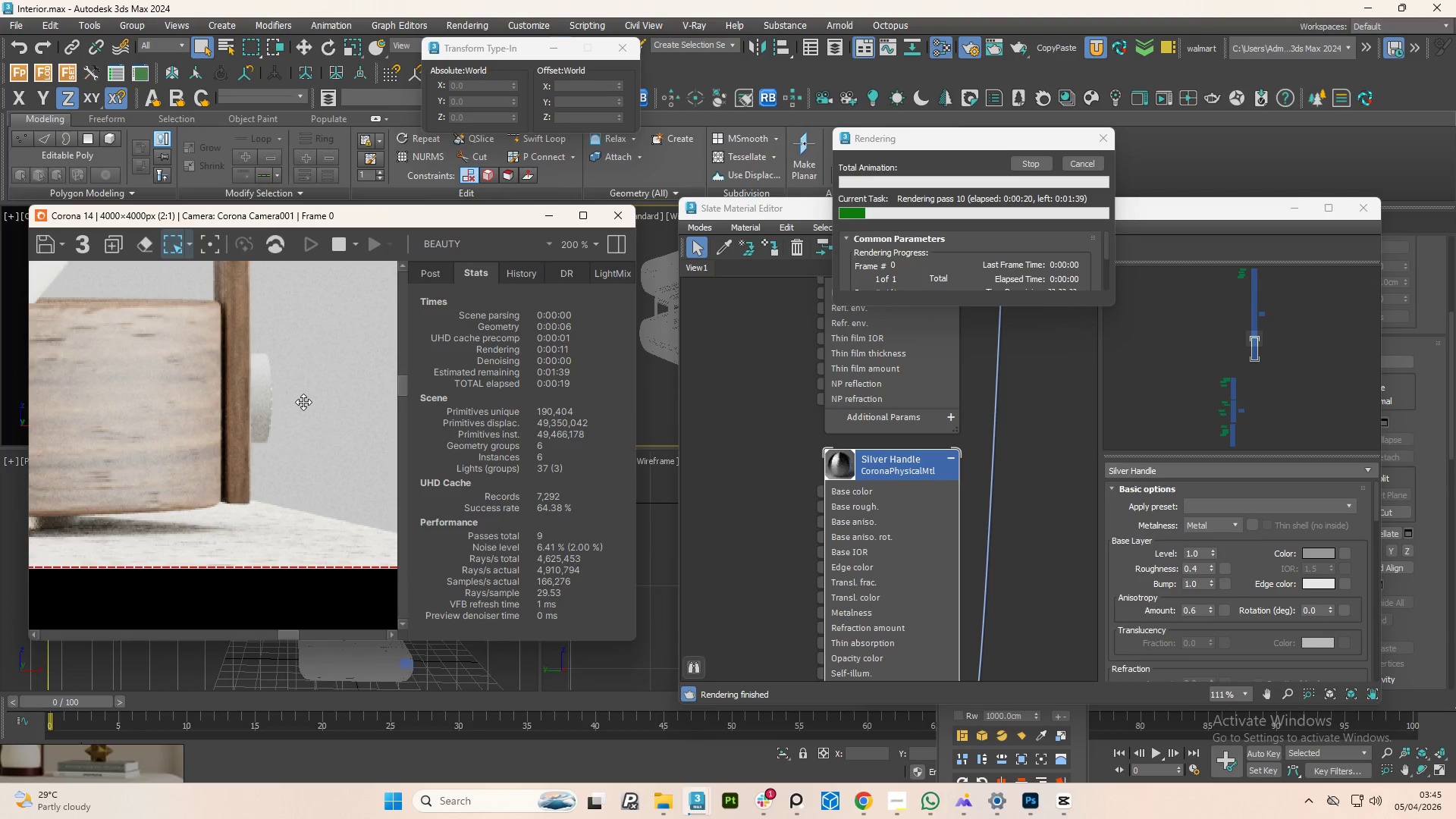 
scroll: coordinate [166, 433], scroll_direction: down, amount: 2.0
 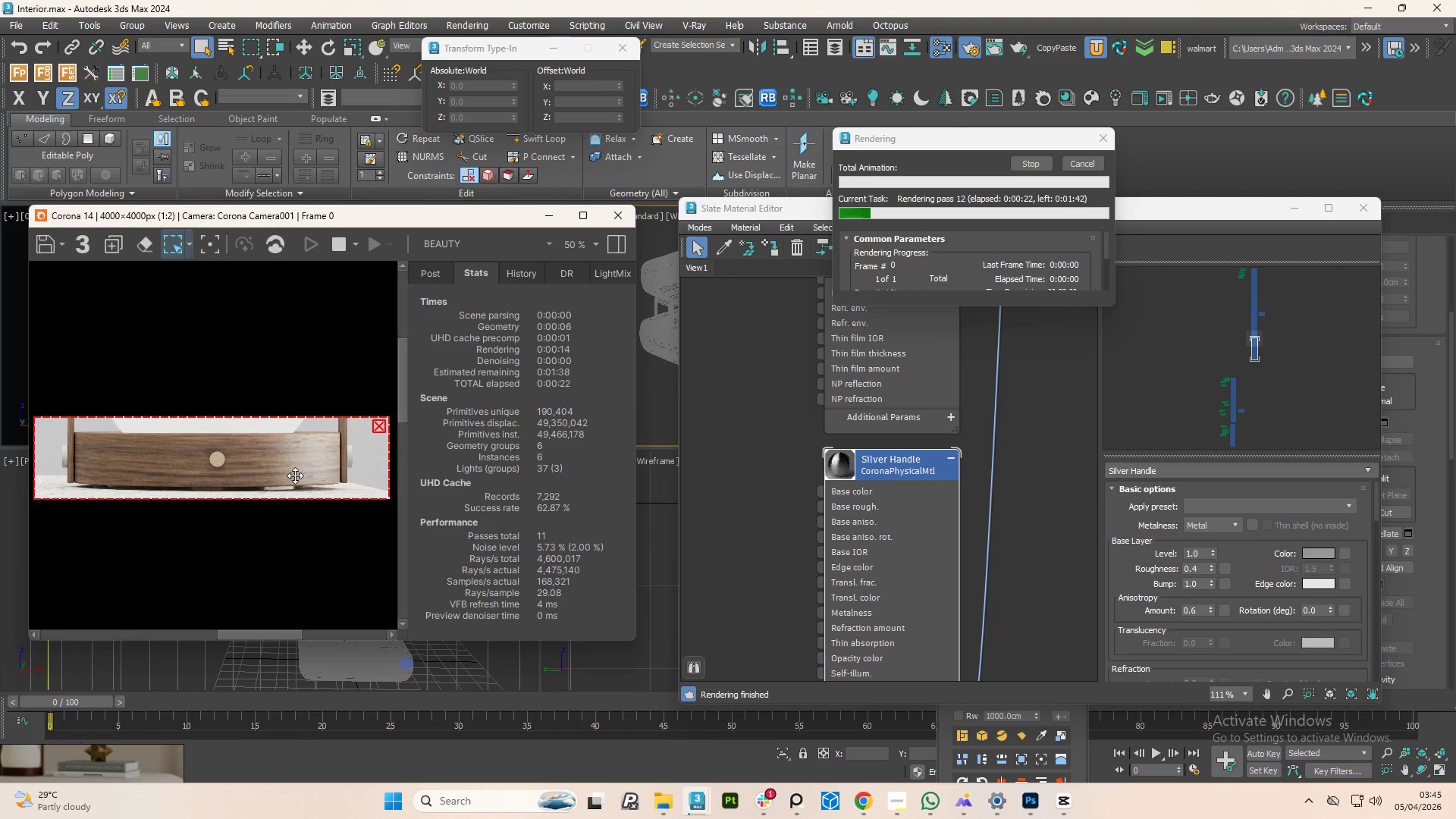 
scroll: coordinate [151, 461], scroll_direction: up, amount: 2.0
 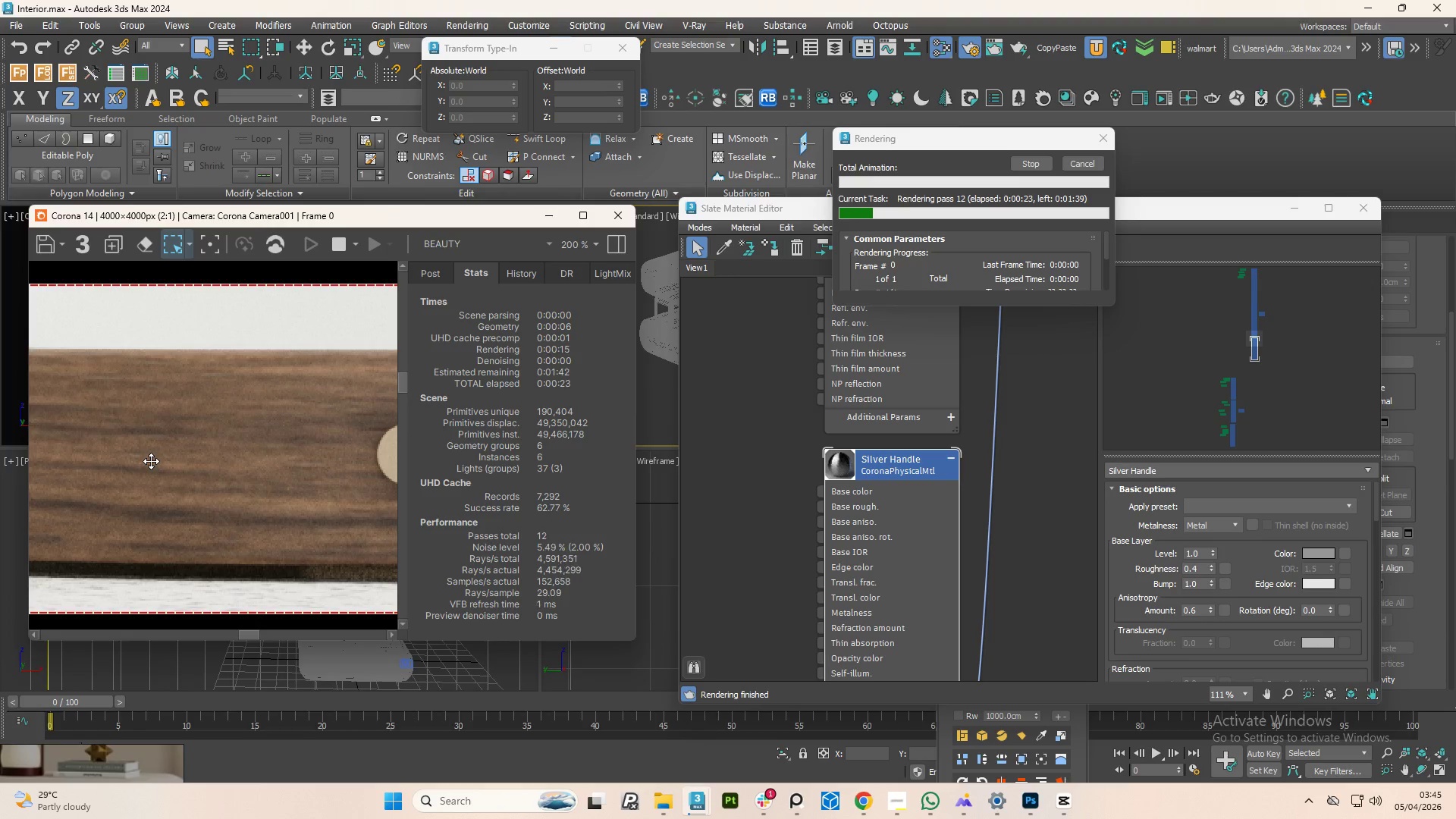 
scroll: coordinate [151, 461], scroll_direction: down, amount: 2.0
 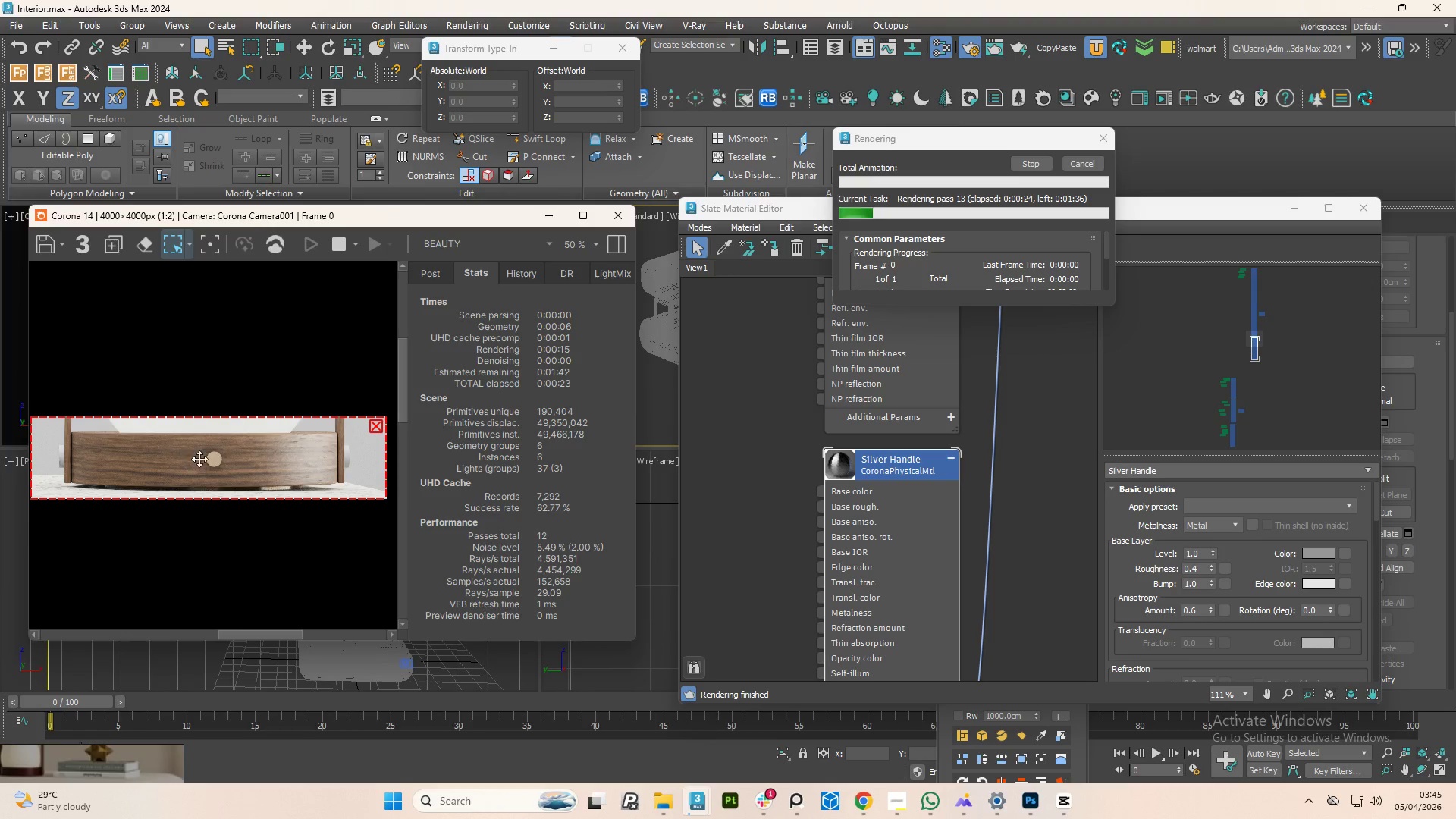 
scroll: coordinate [226, 457], scroll_direction: up, amount: 1.0
 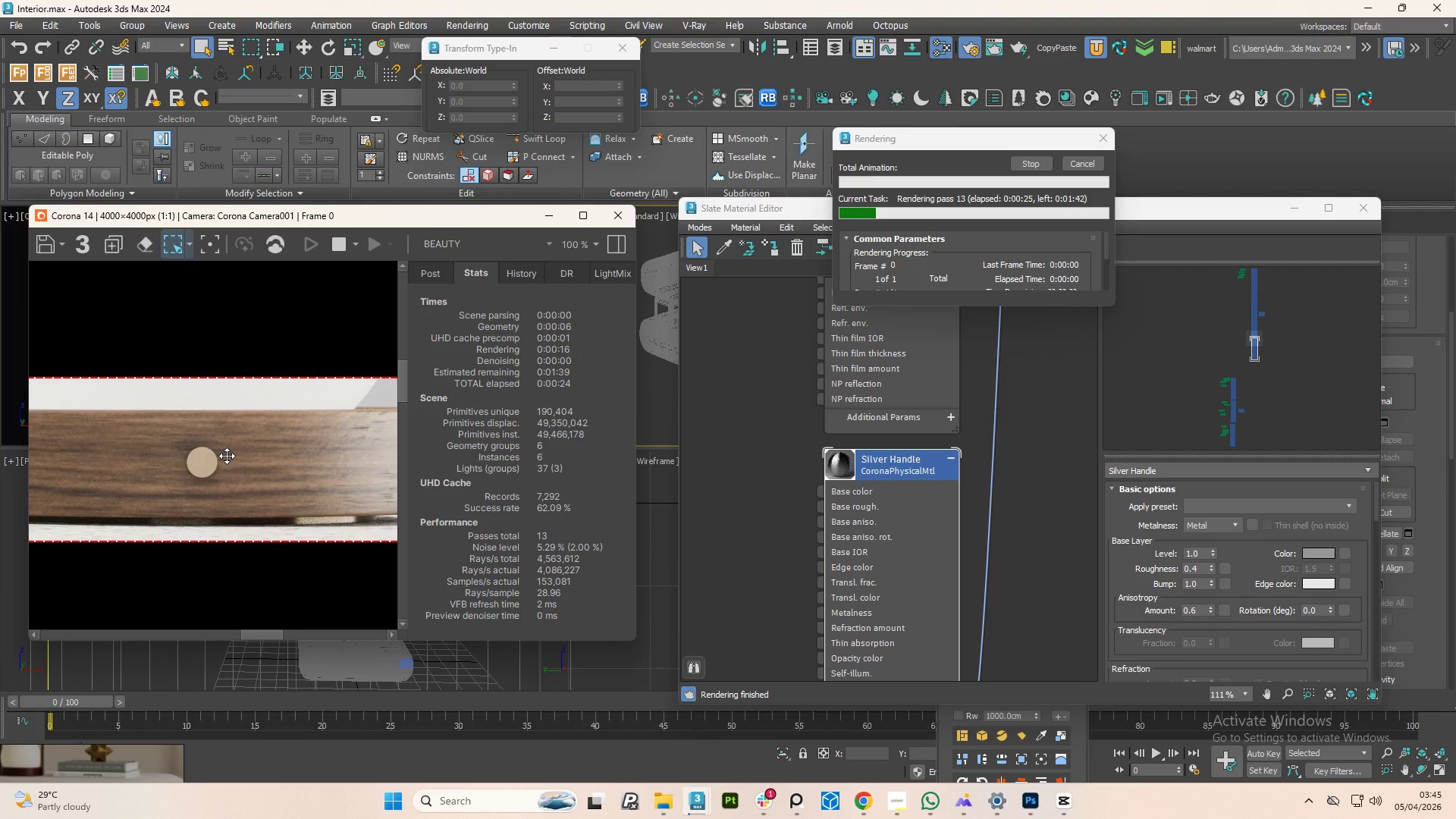 
scroll: coordinate [227, 456], scroll_direction: down, amount: 1.0
 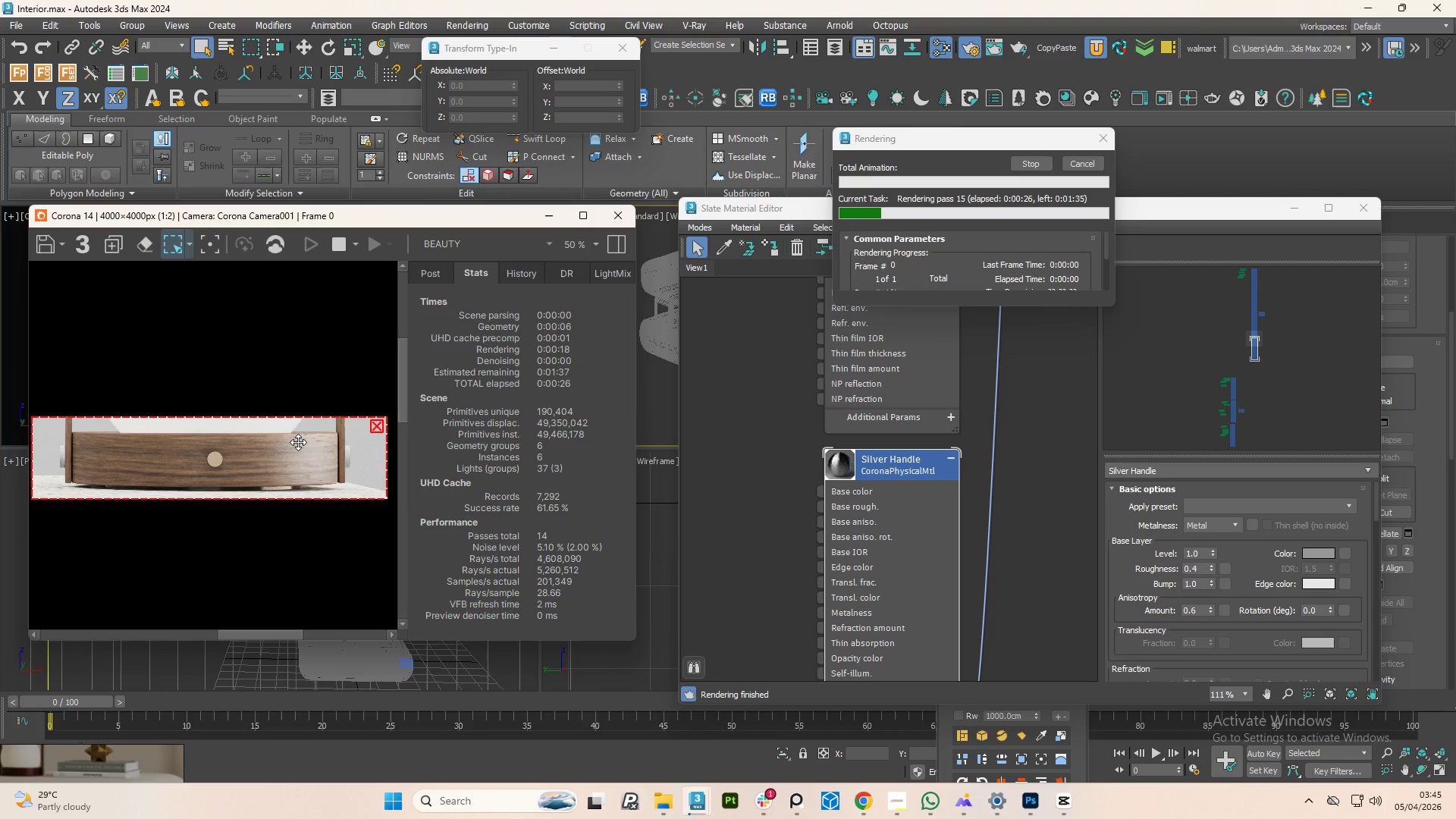 
scroll: coordinate [290, 482], scroll_direction: up, amount: 1.0
 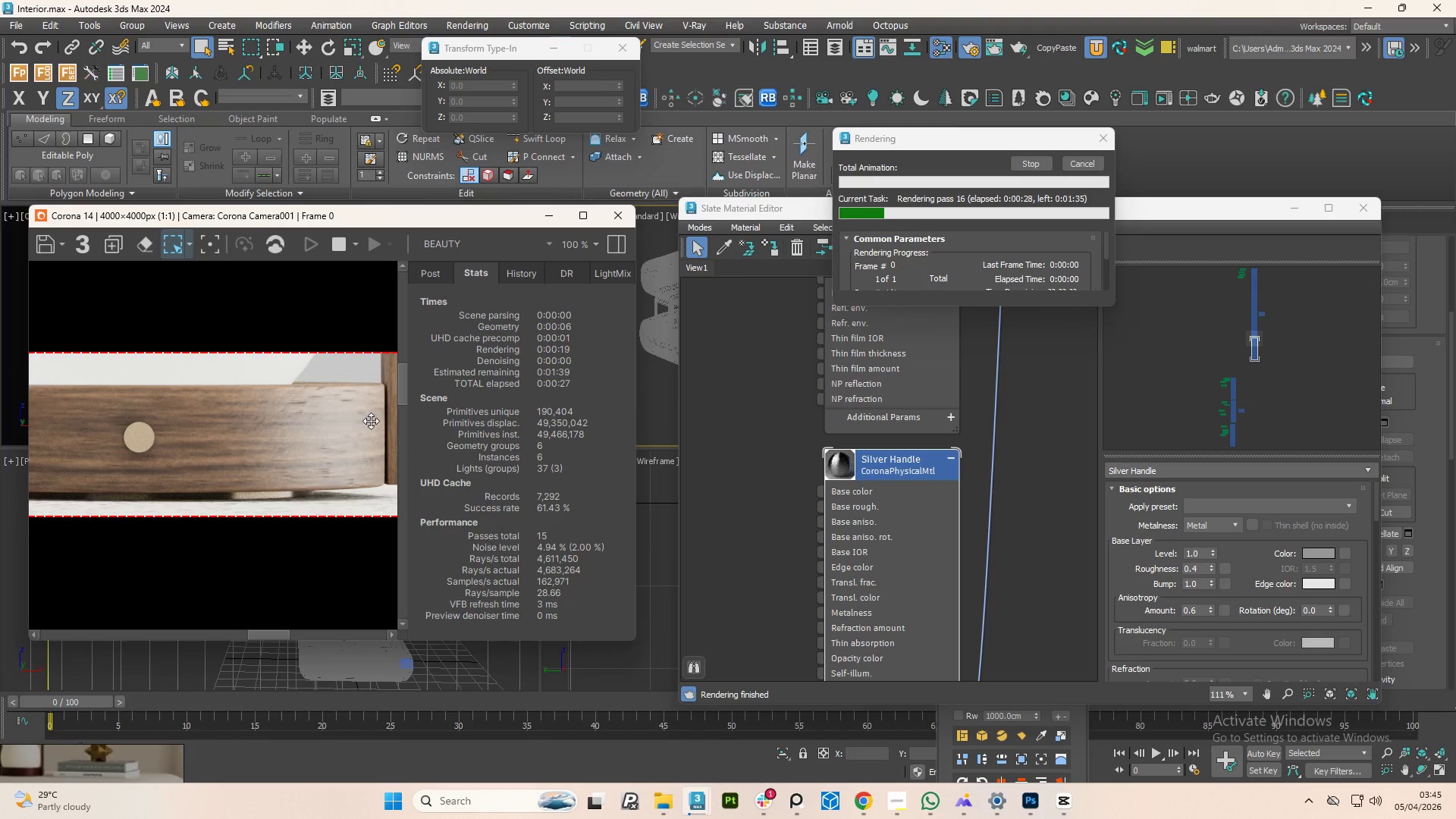 
scroll: coordinate [331, 421], scroll_direction: down, amount: 2.0
 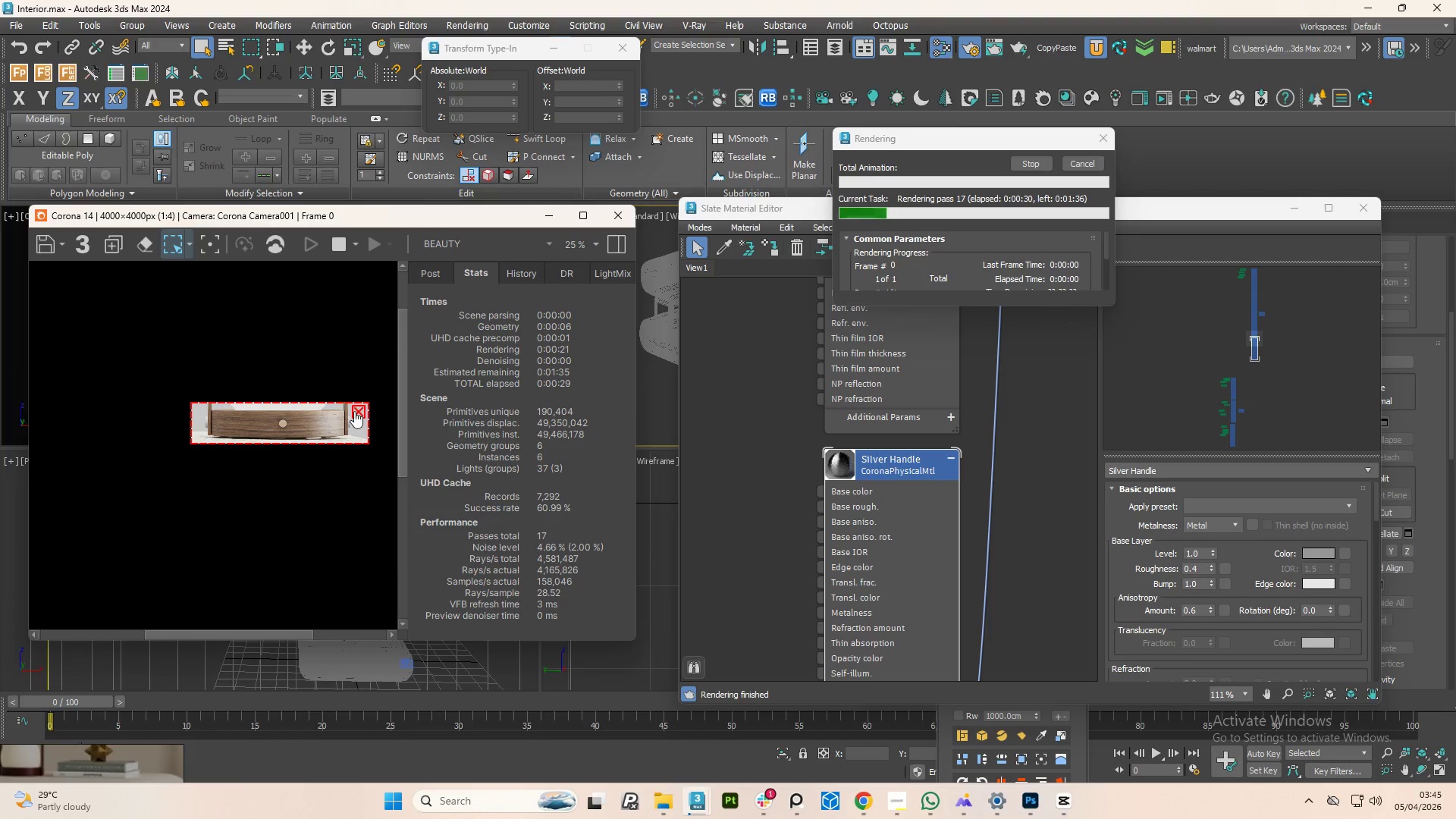 
left_click([354, 411])
 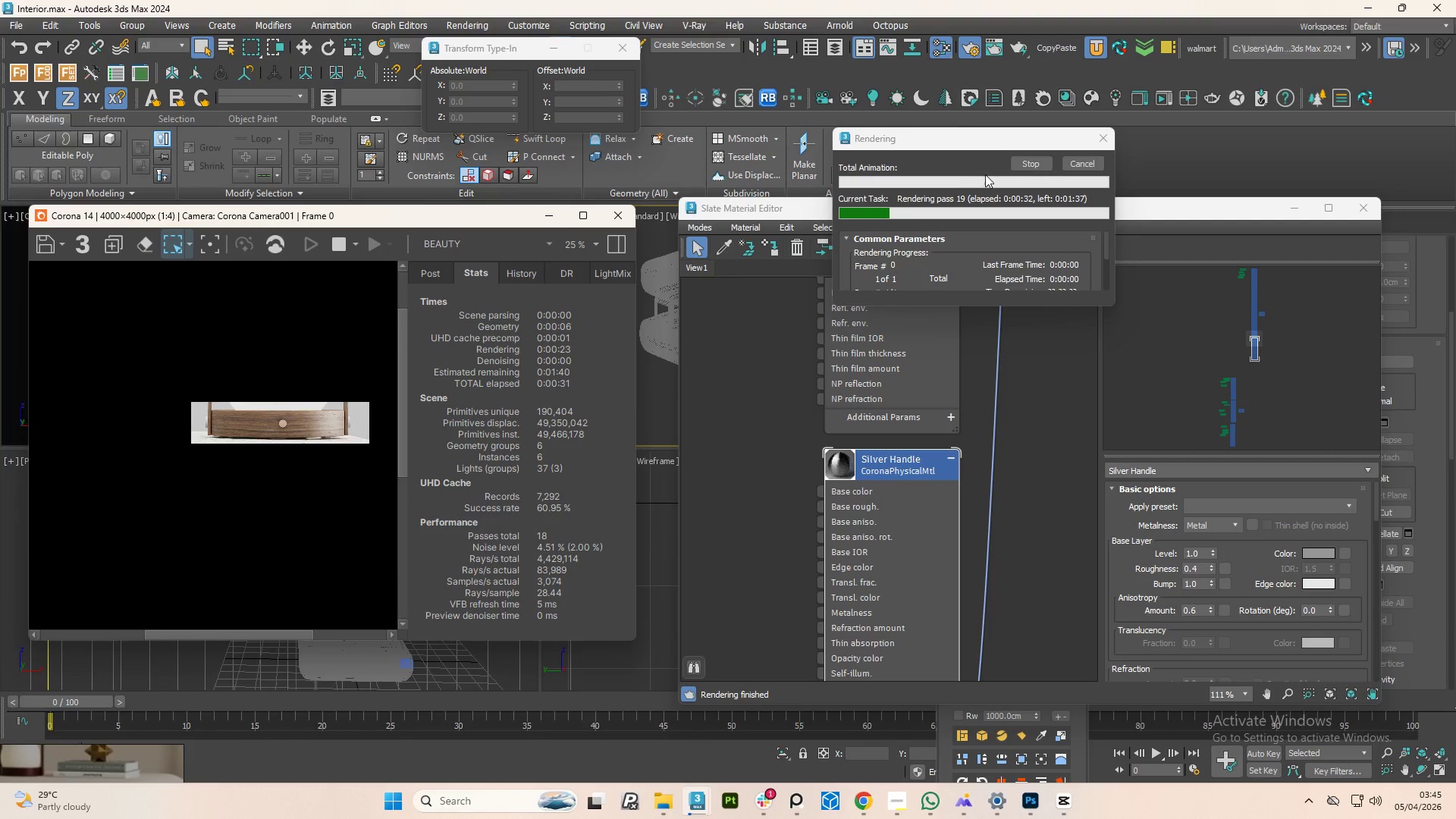 
left_click([1029, 162])
 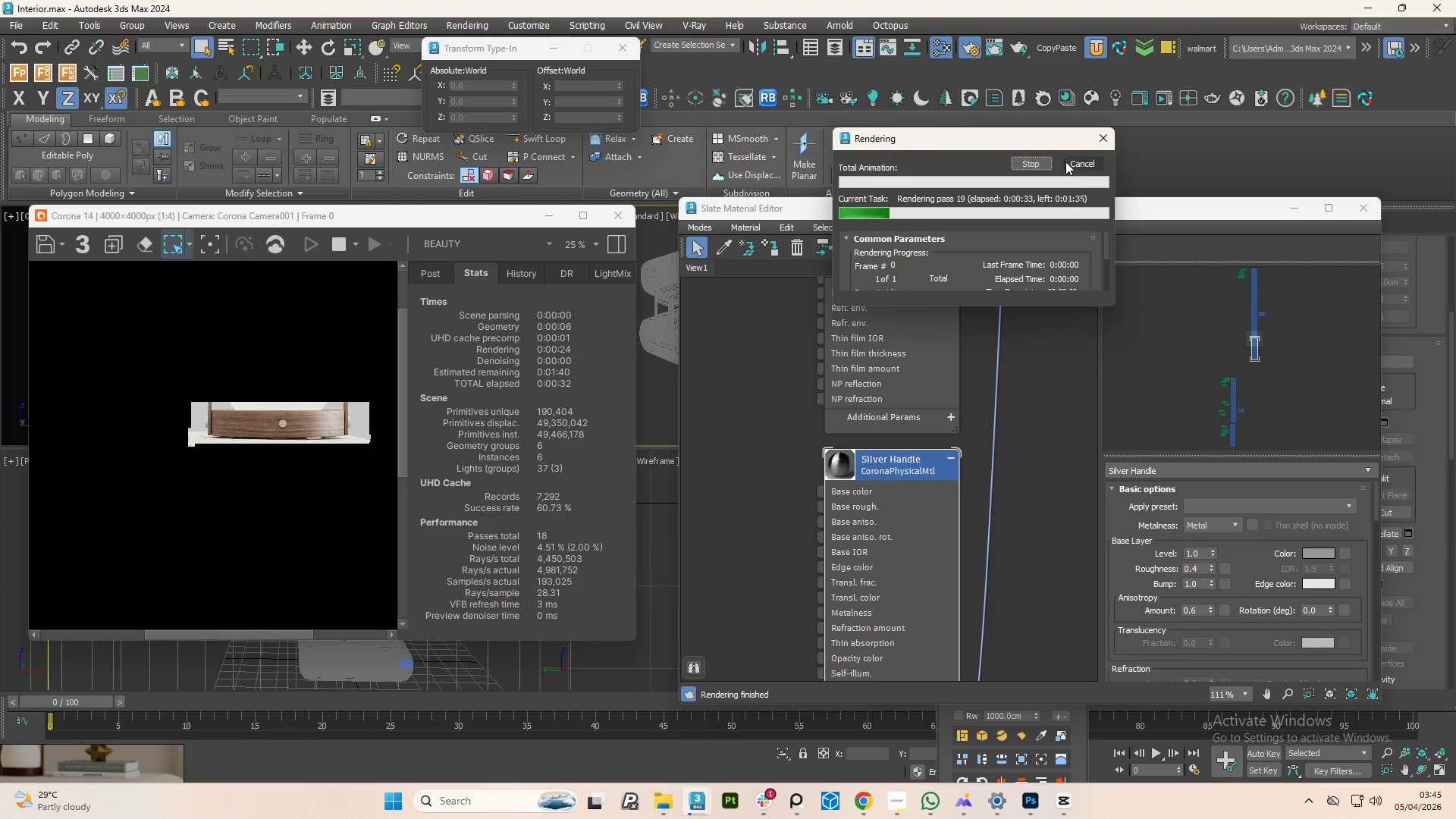 
left_click([1075, 162])
 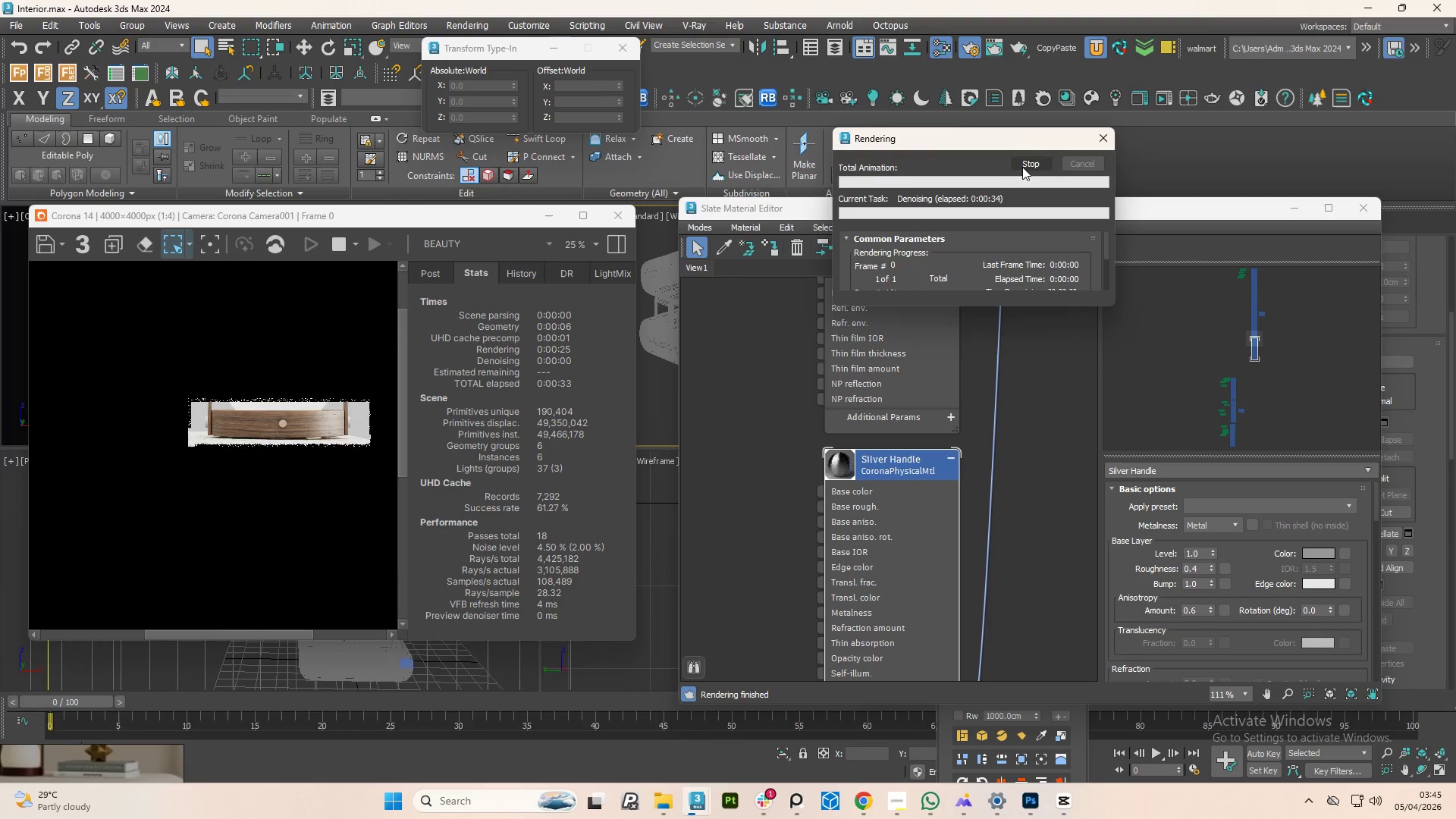 
left_click([1028, 163])
 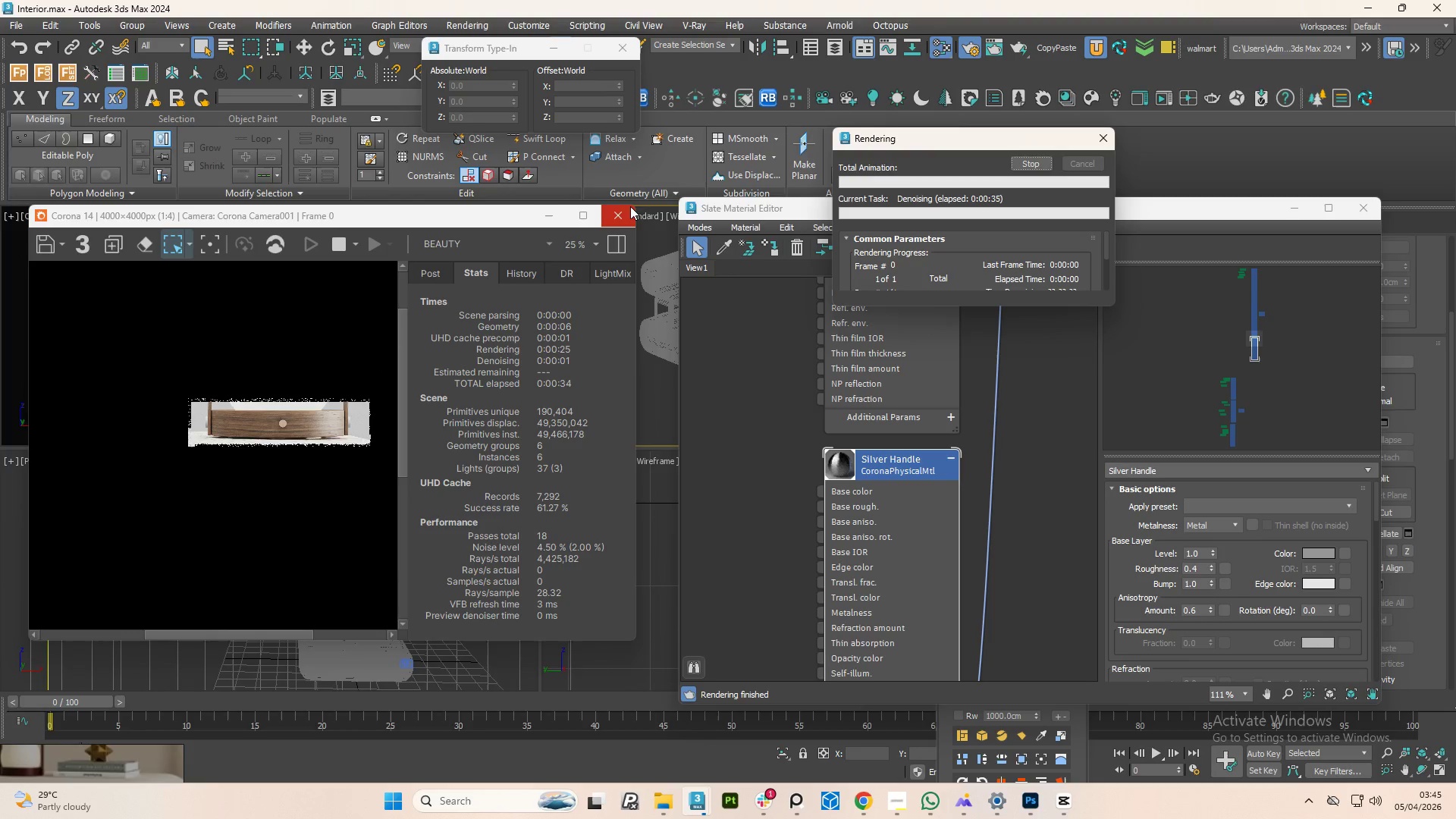 
left_click([626, 211])
 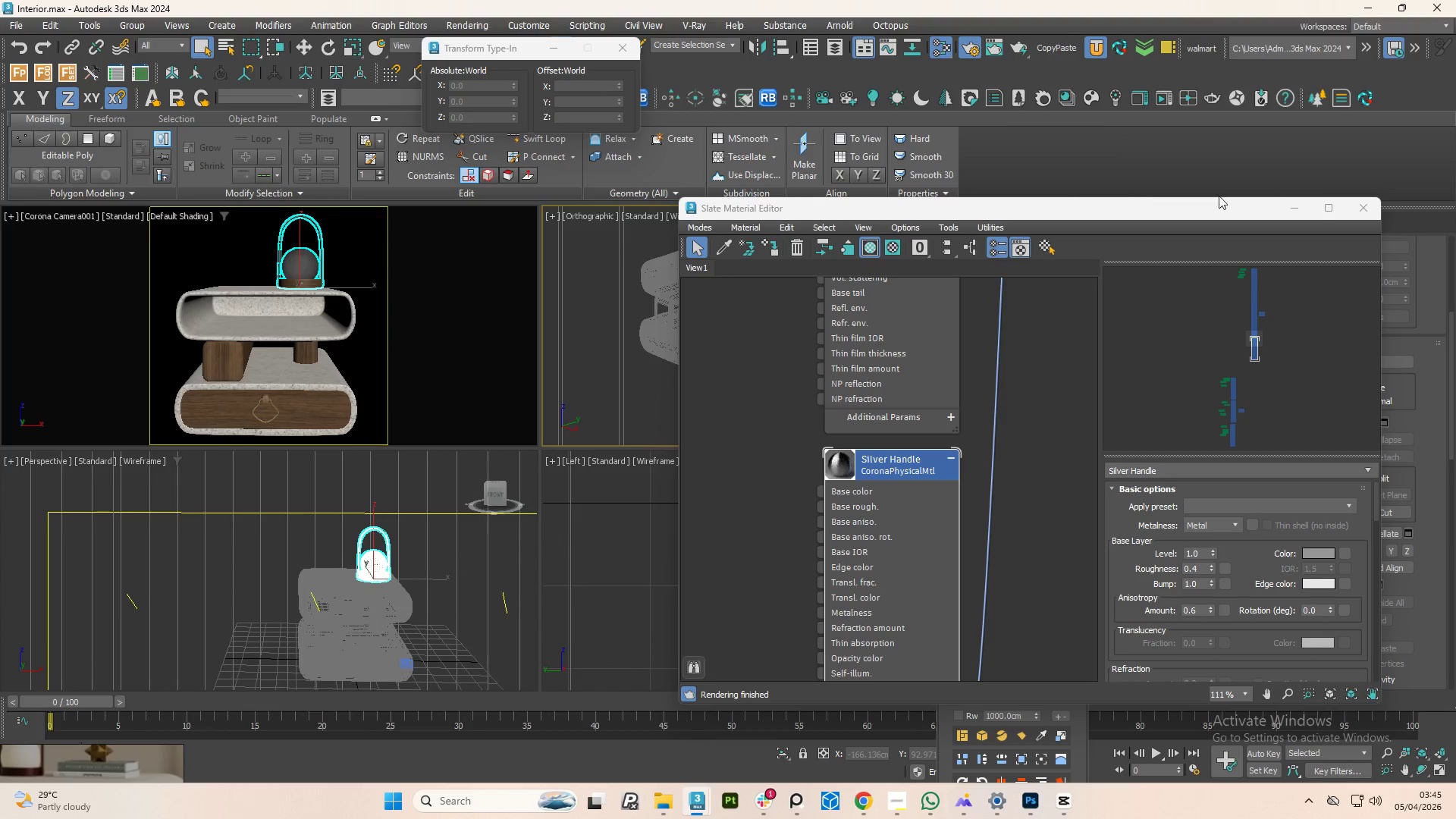 
left_click([1293, 210])
 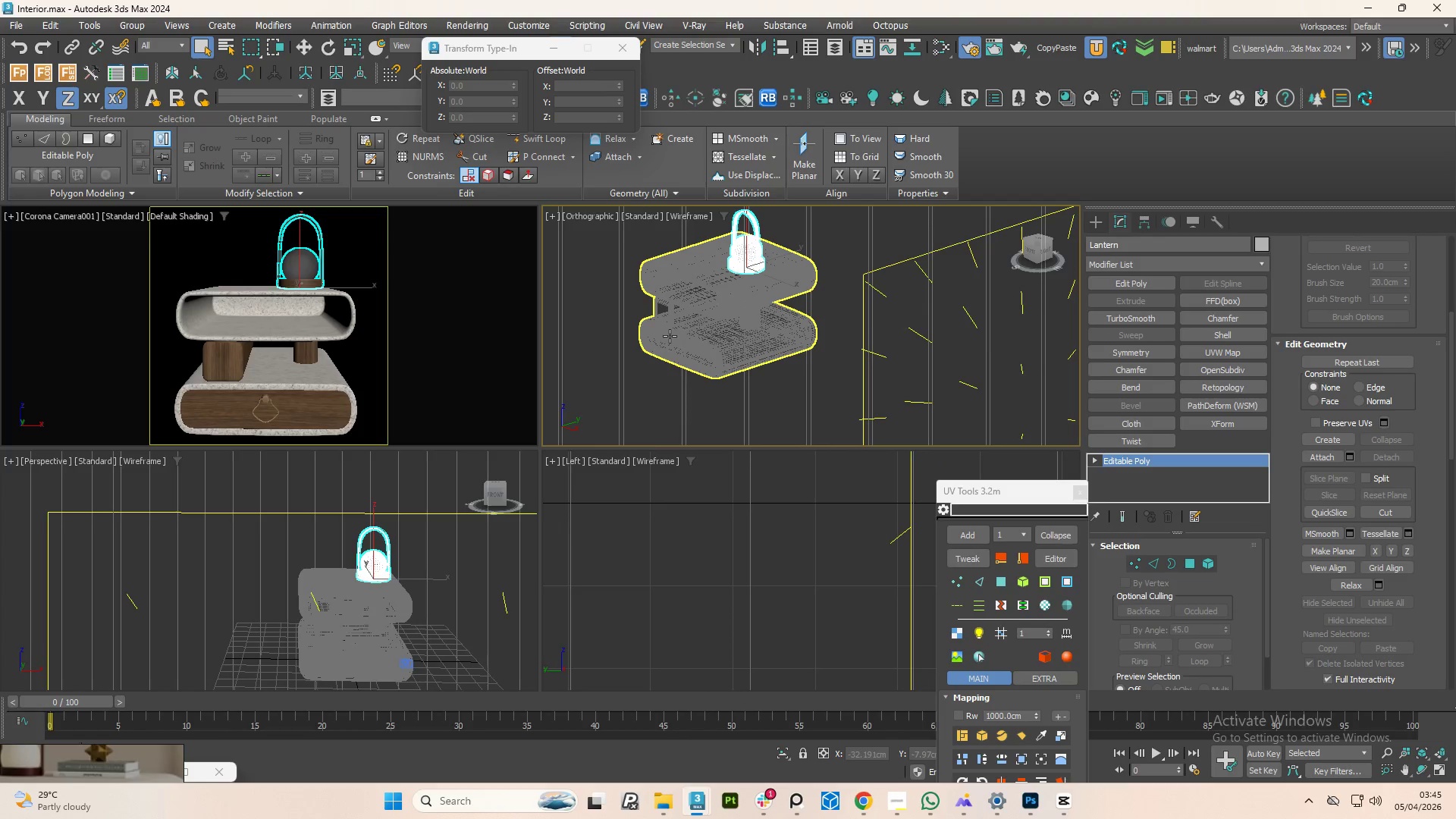 
key(Control+S)
 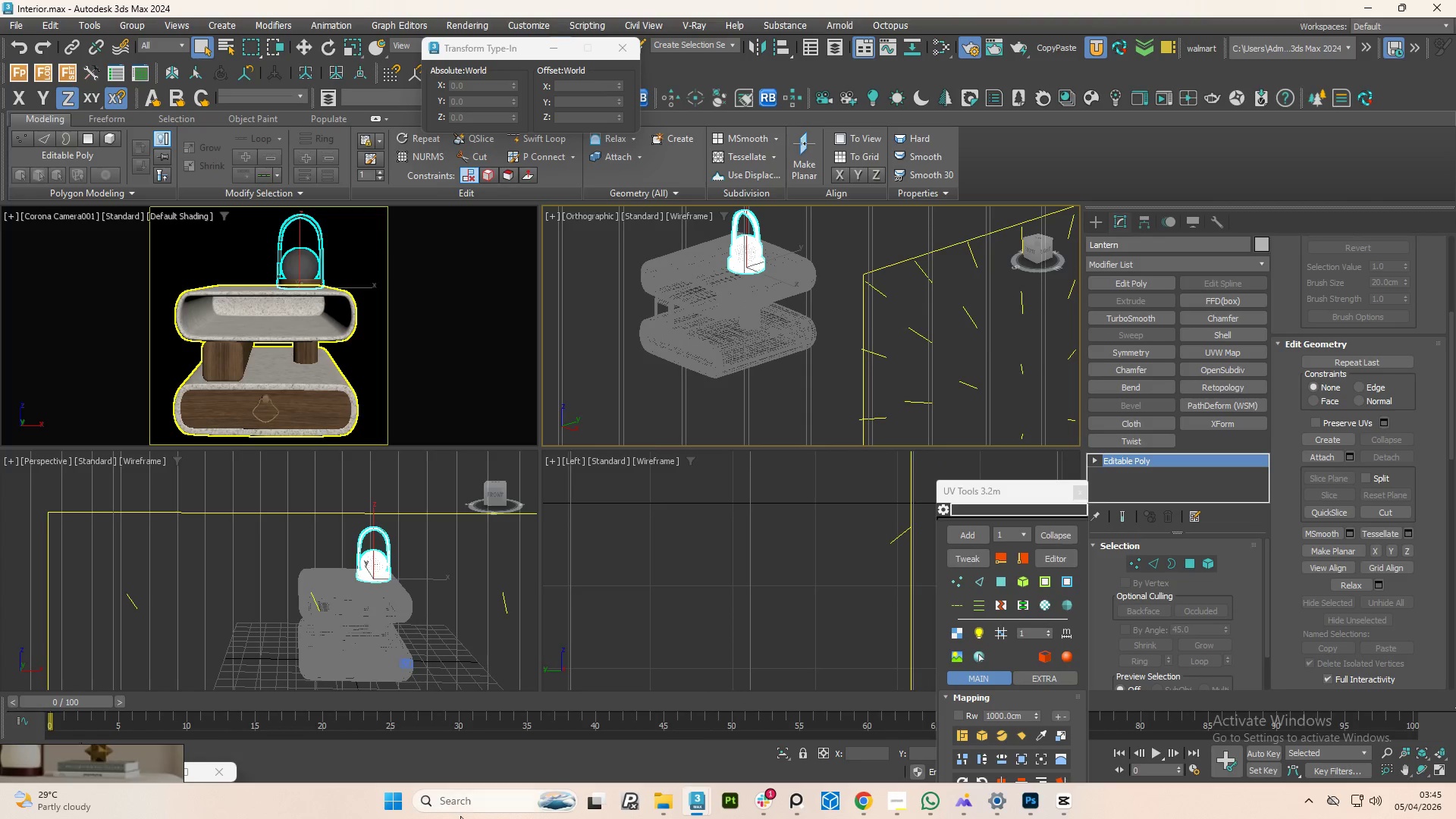 
left_click([381, 796])
 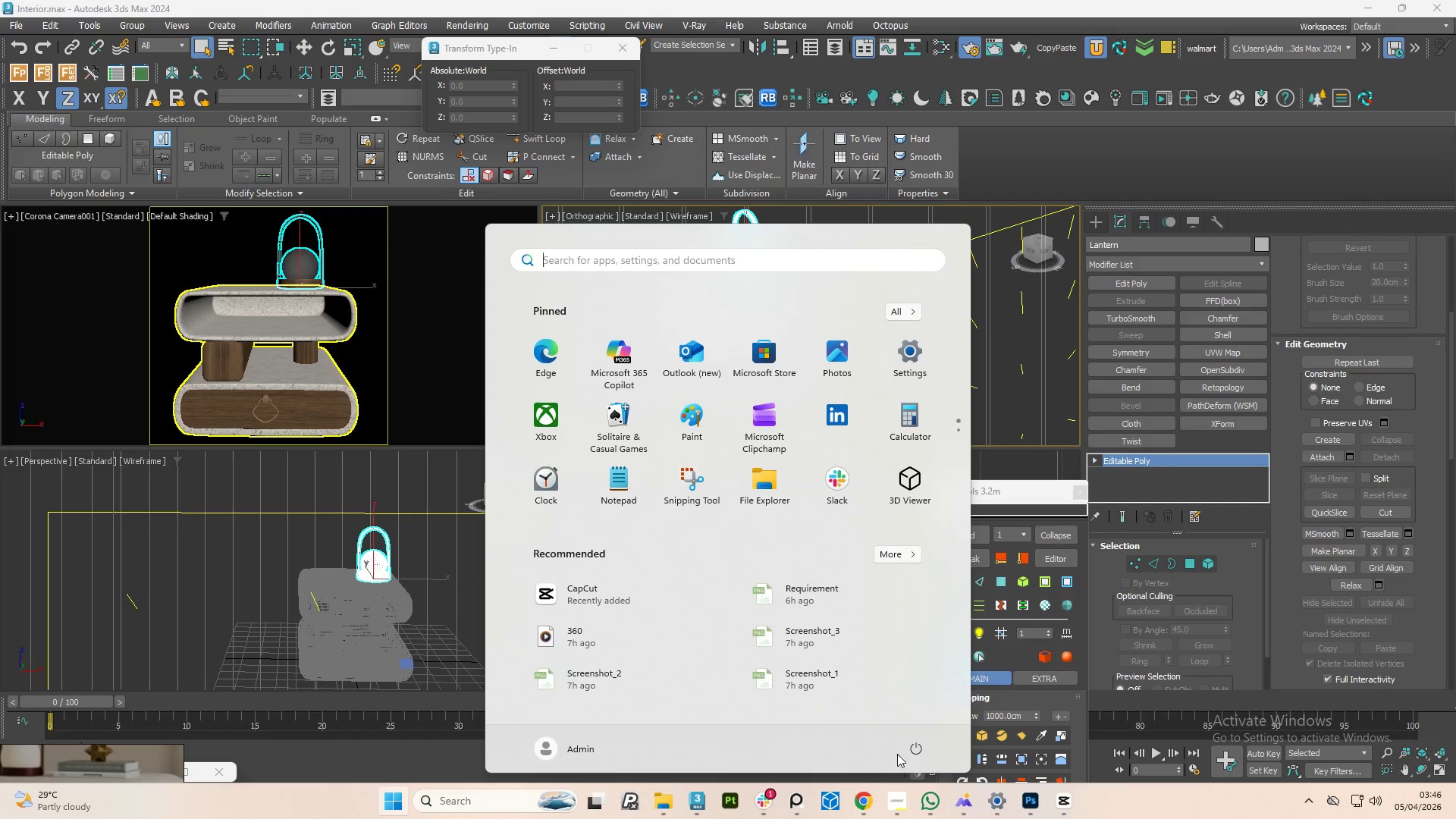 
left_click([890, 804])
 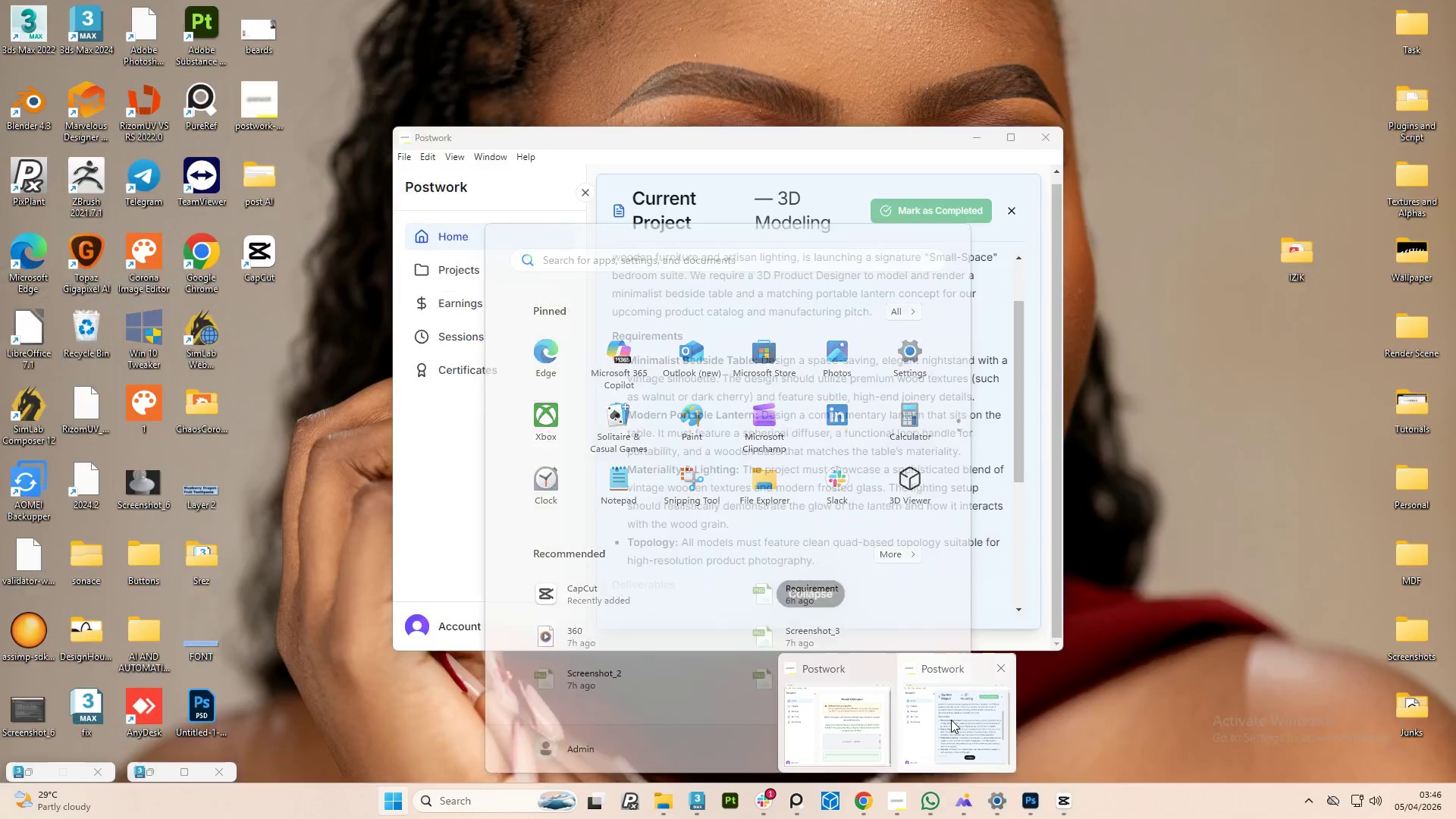 
left_click([951, 720])